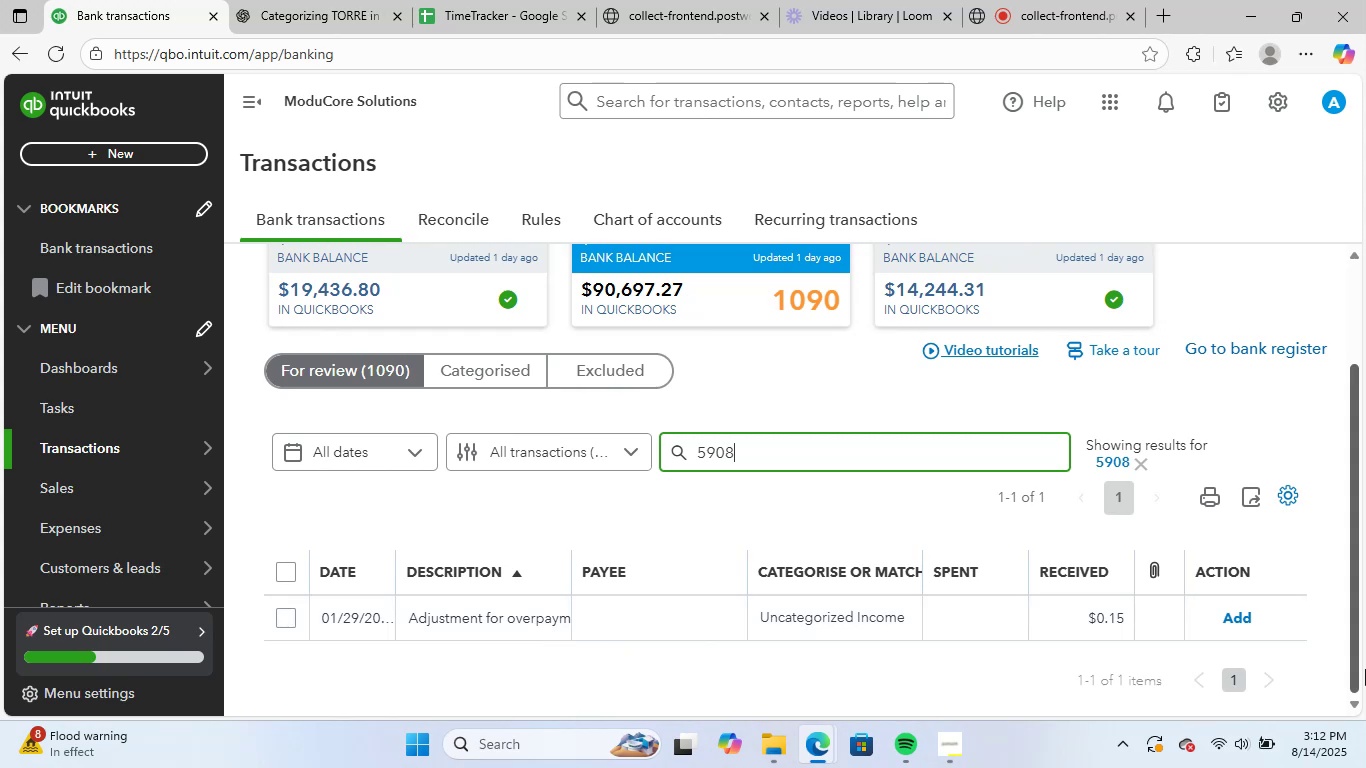 
wait(5.63)
 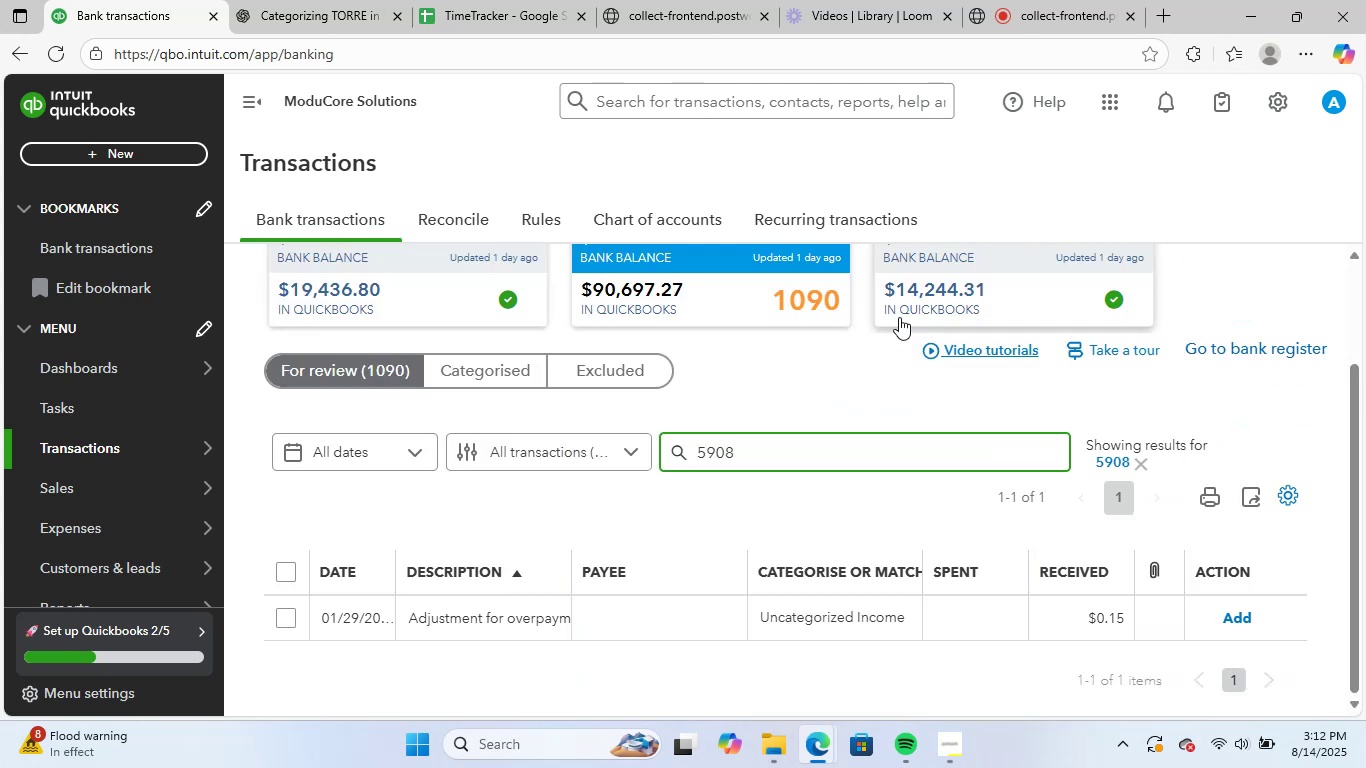 
left_click([1142, 464])
 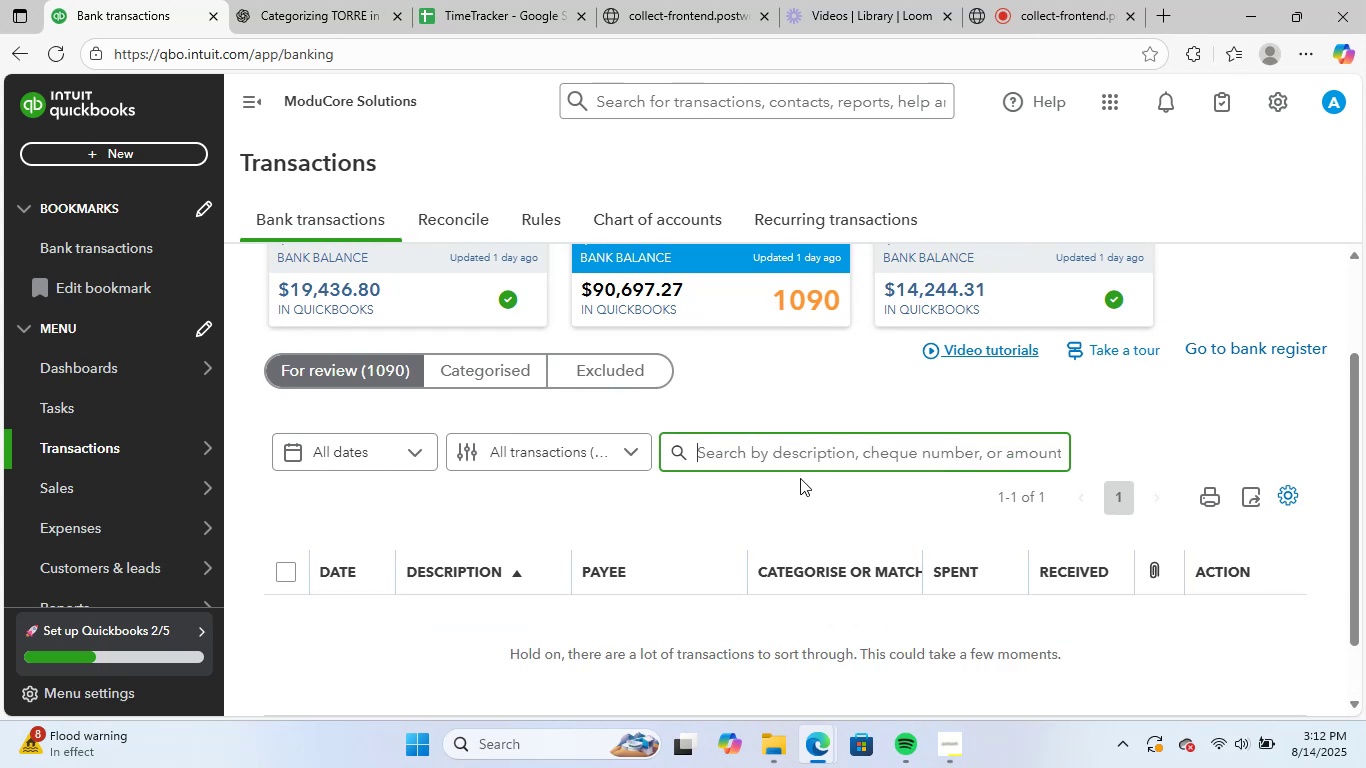 
scroll: coordinate [729, 535], scroll_direction: up, amount: 2.0
 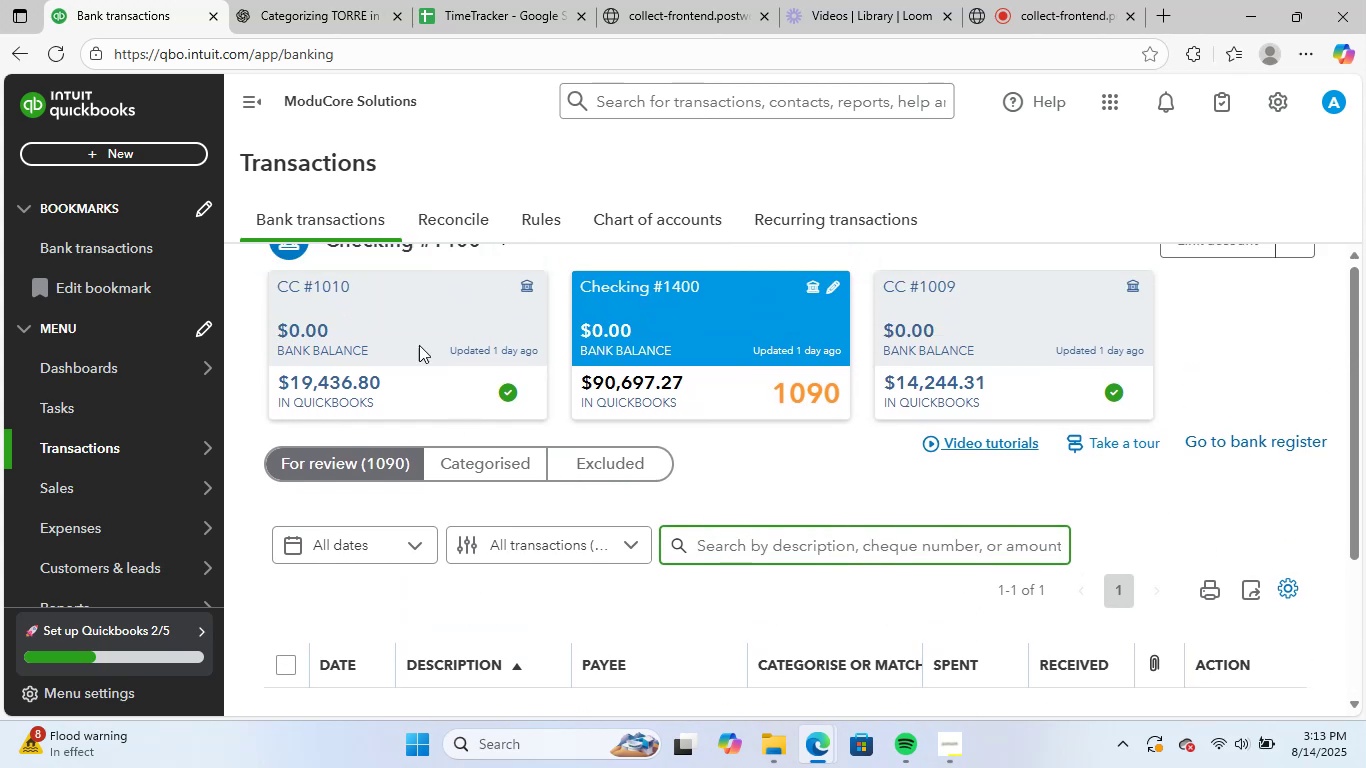 
left_click([419, 328])
 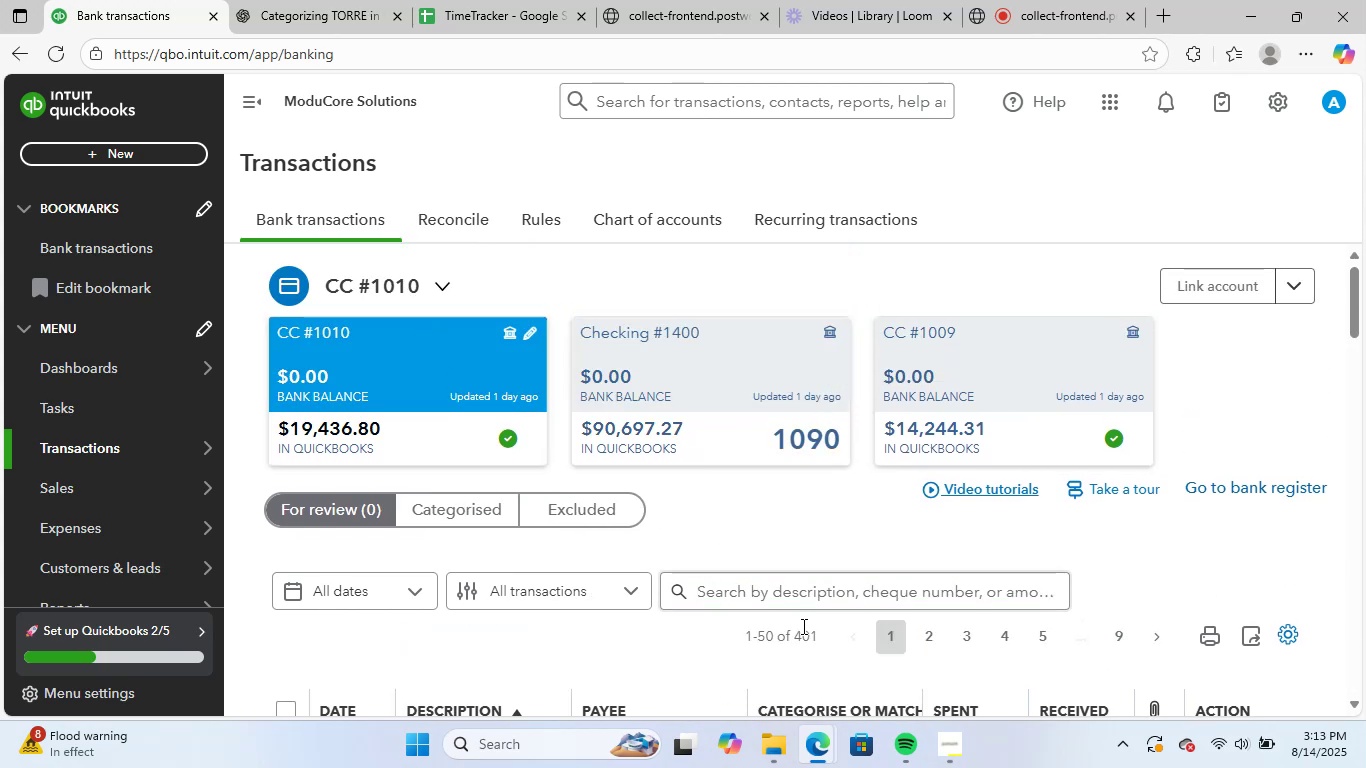 
left_click([816, 601])
 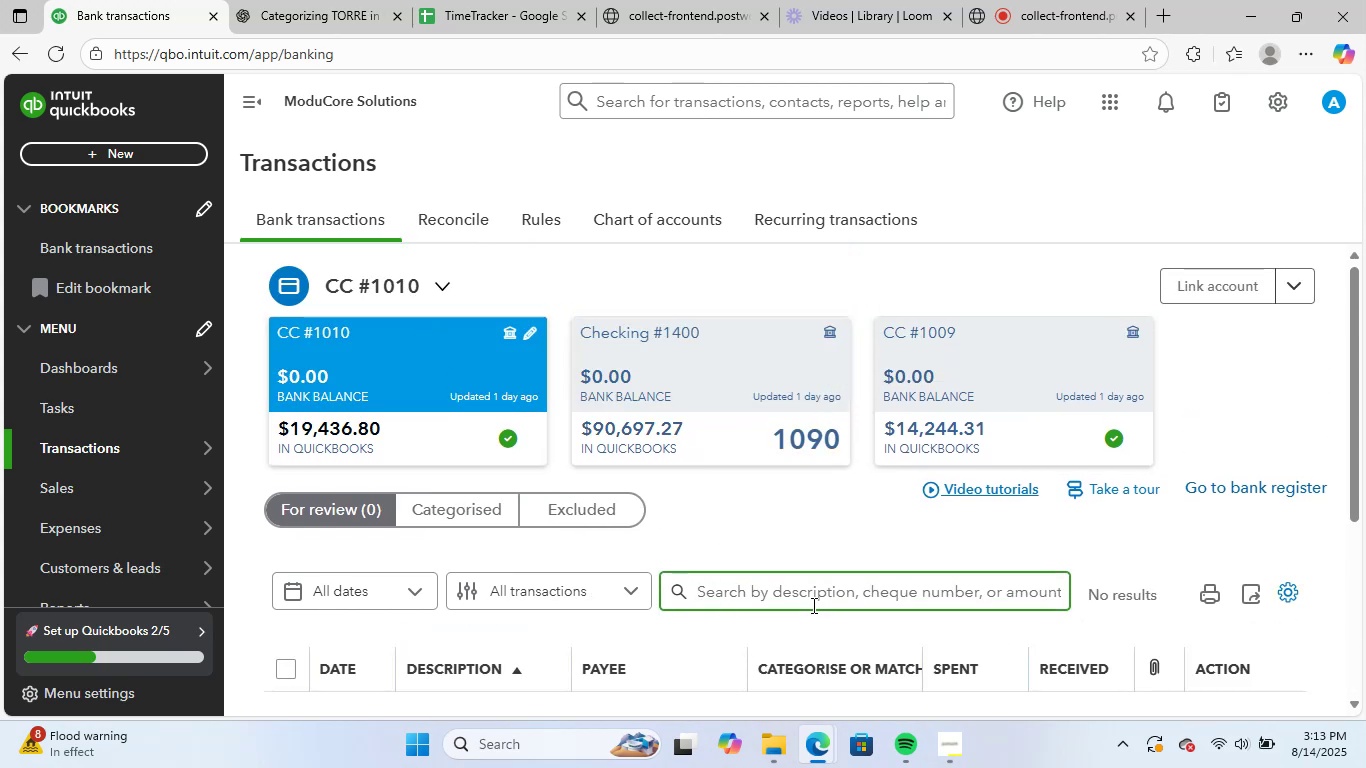 
key(Numpad5)
 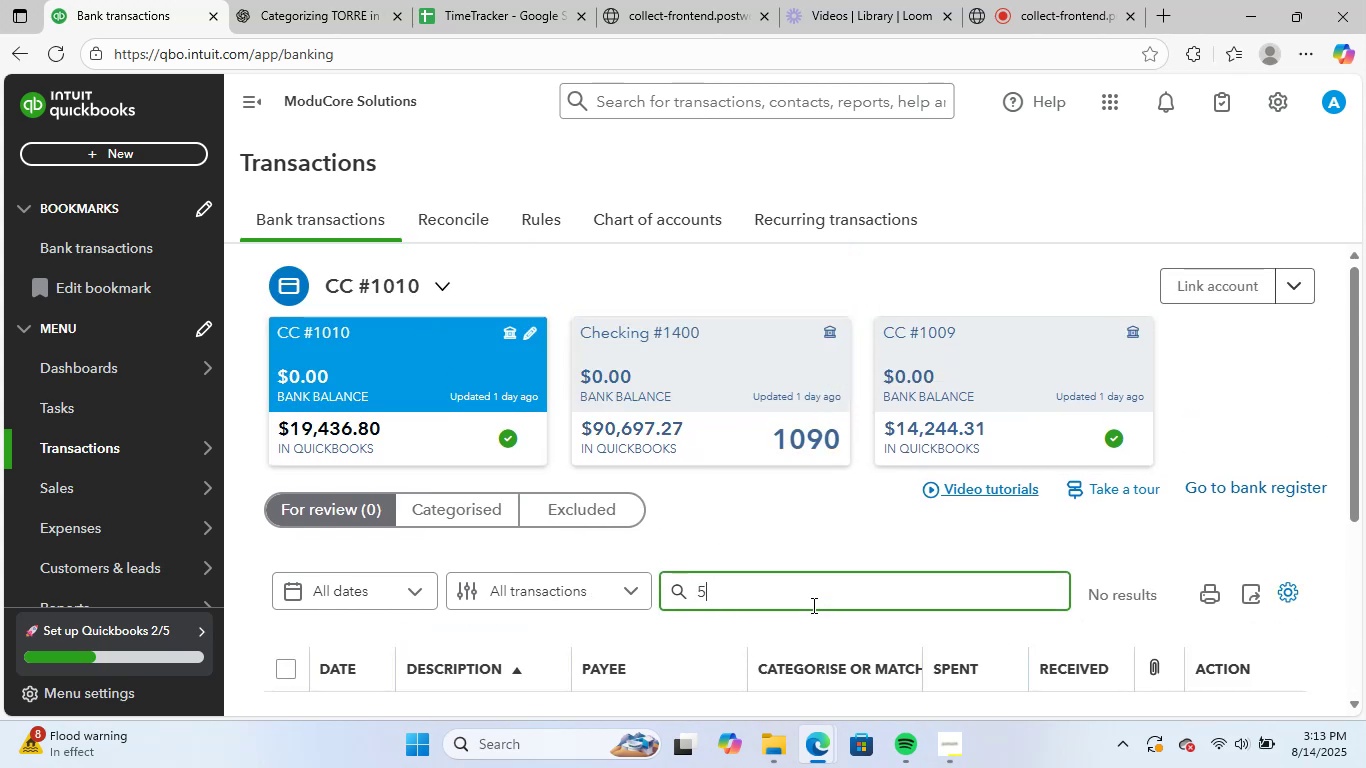 
key(Numpad9)
 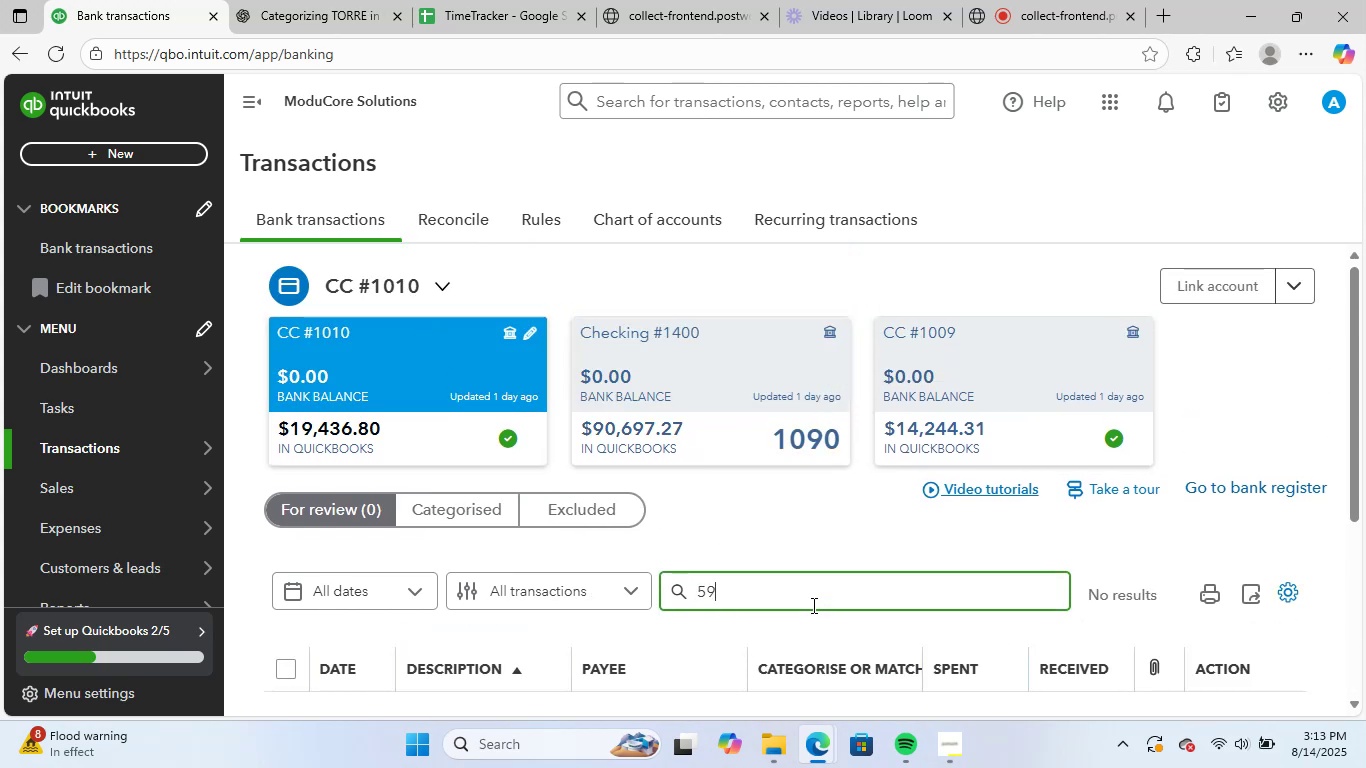 
key(Numpad0)
 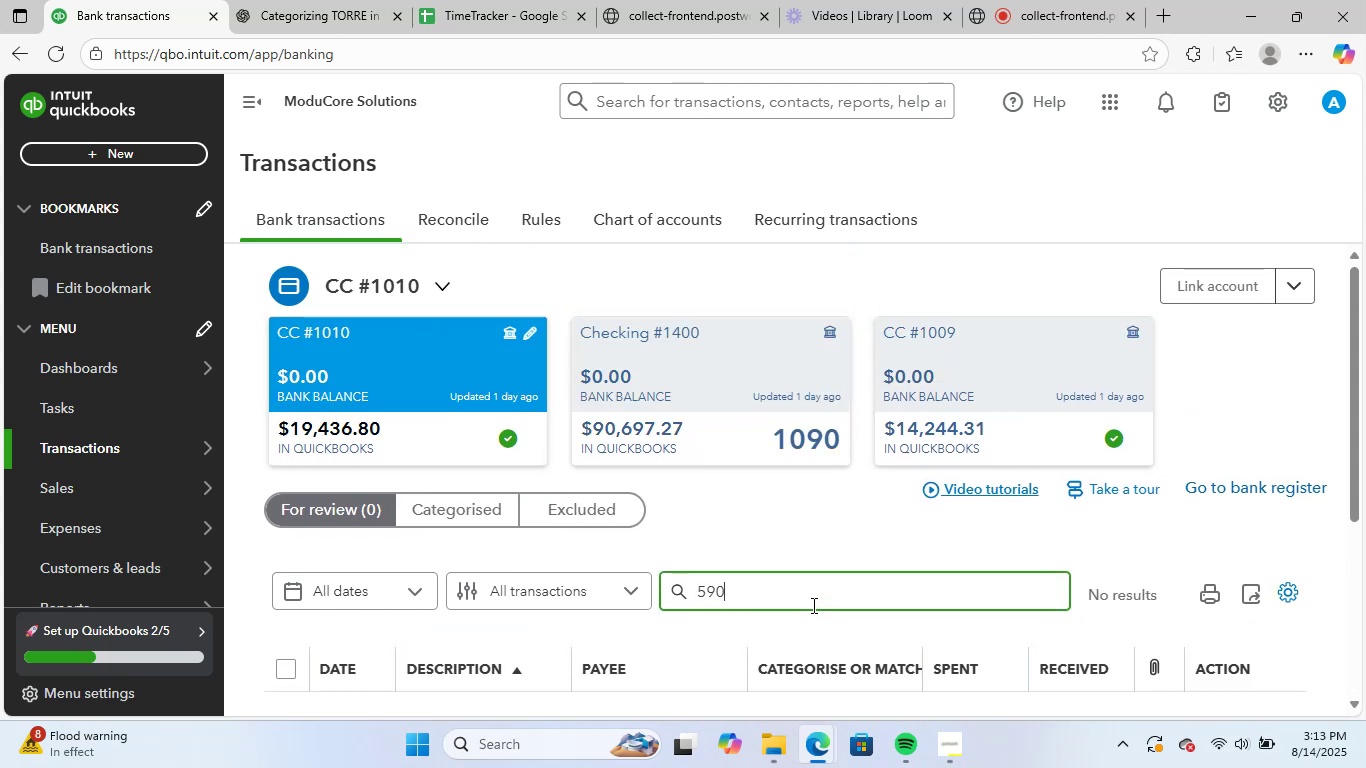 
key(Numpad8)
 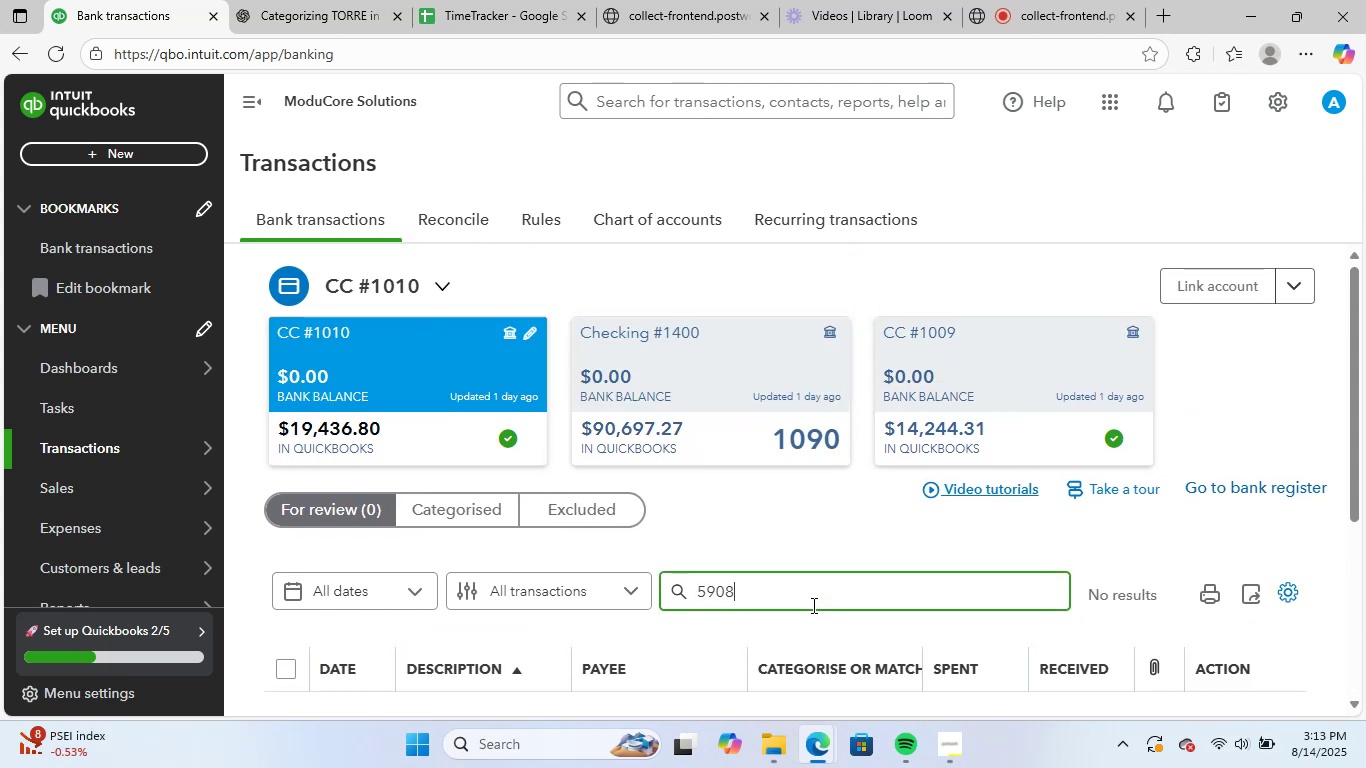 
key(NumpadEnter)
 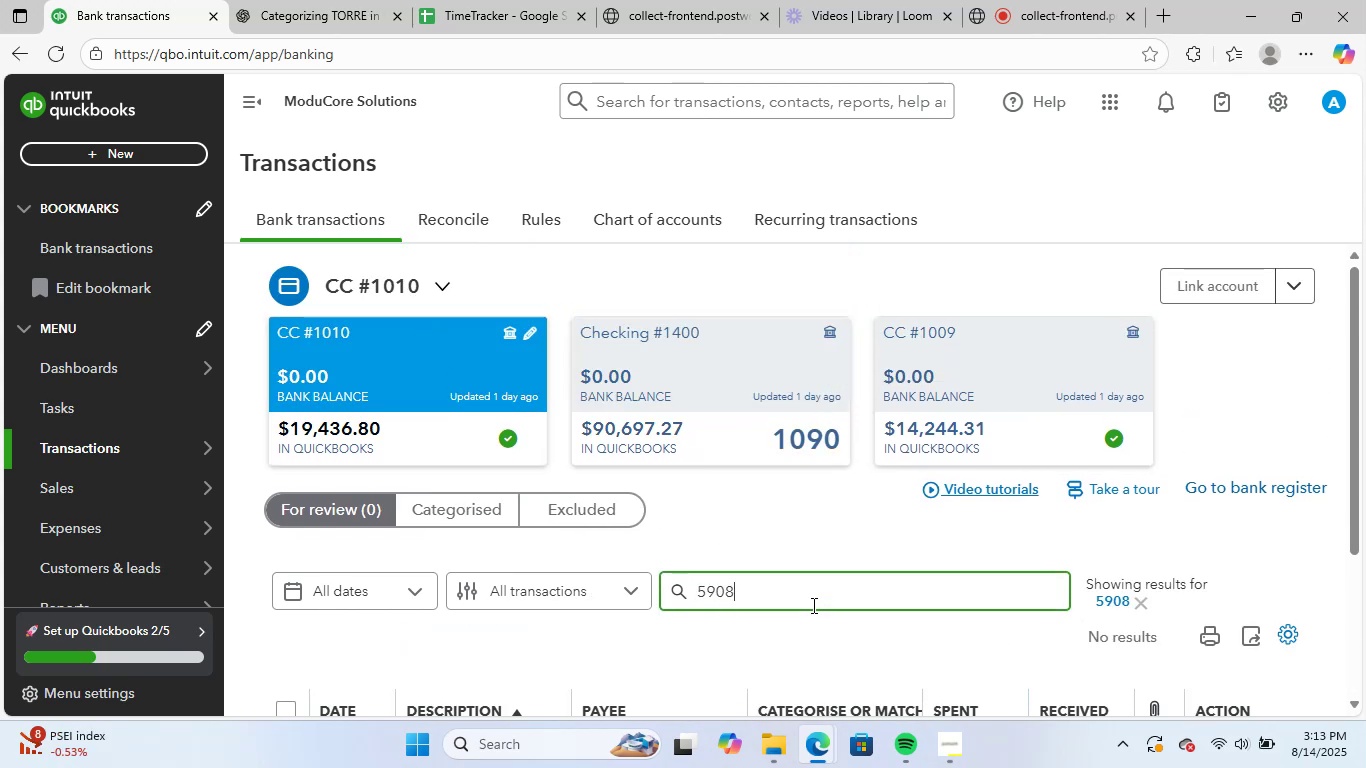 
scroll: coordinate [803, 590], scroll_direction: down, amount: 2.0
 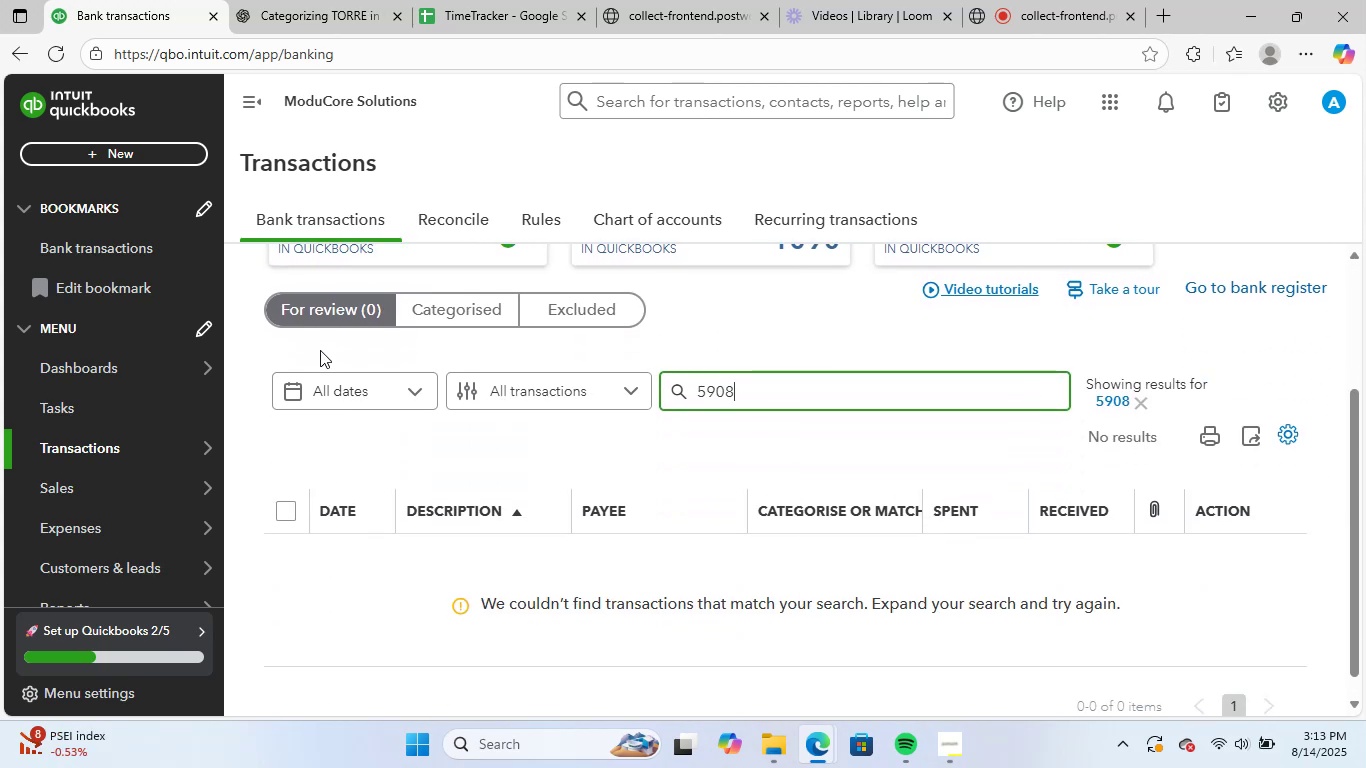 
left_click([459, 306])
 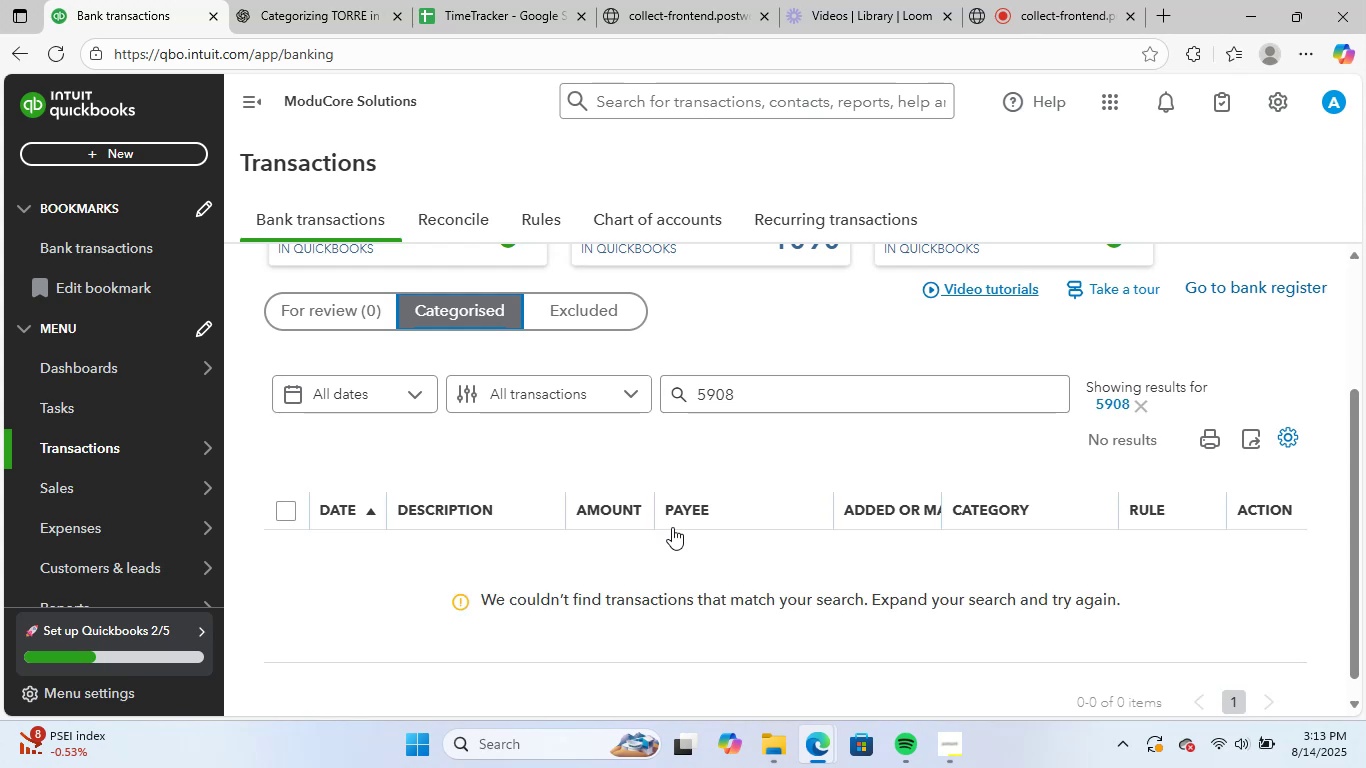 
key(NumpadEnter)
 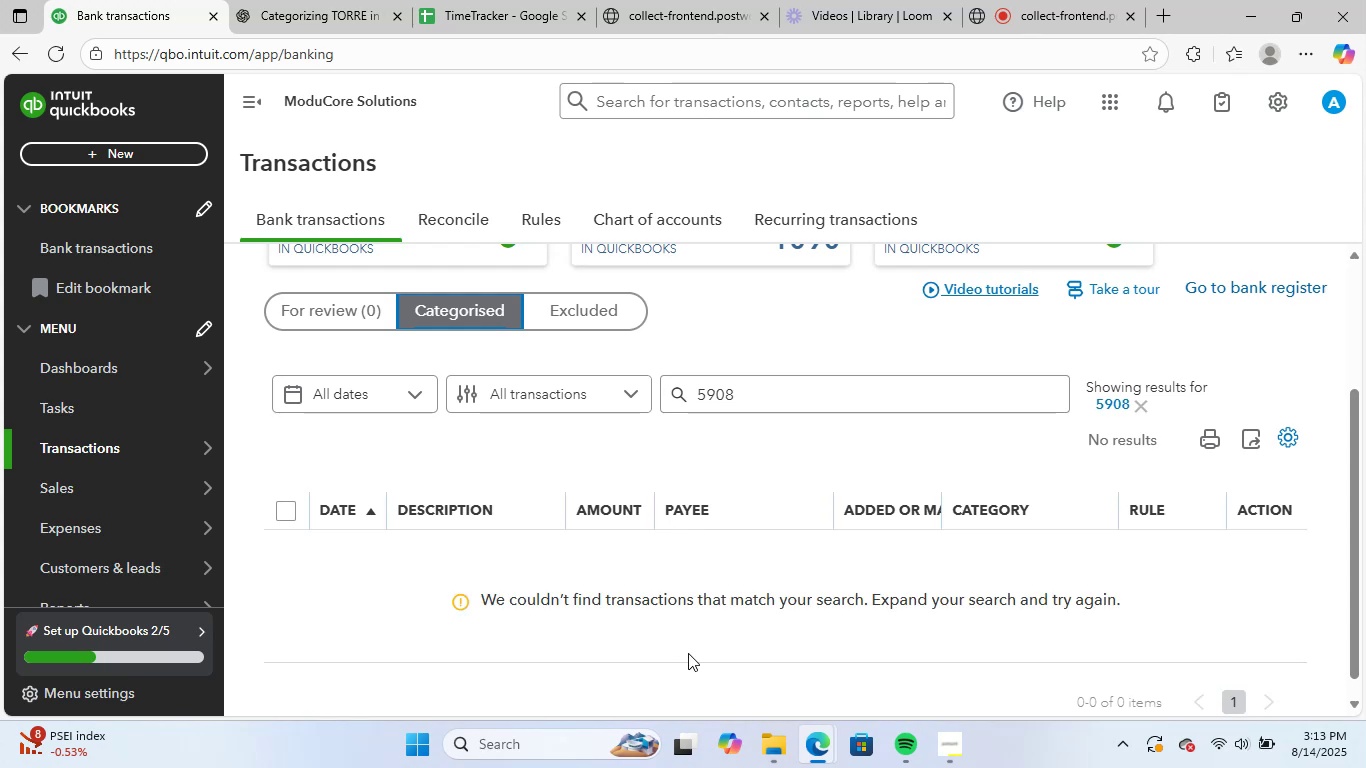 
scroll: coordinate [758, 469], scroll_direction: up, amount: 2.0
 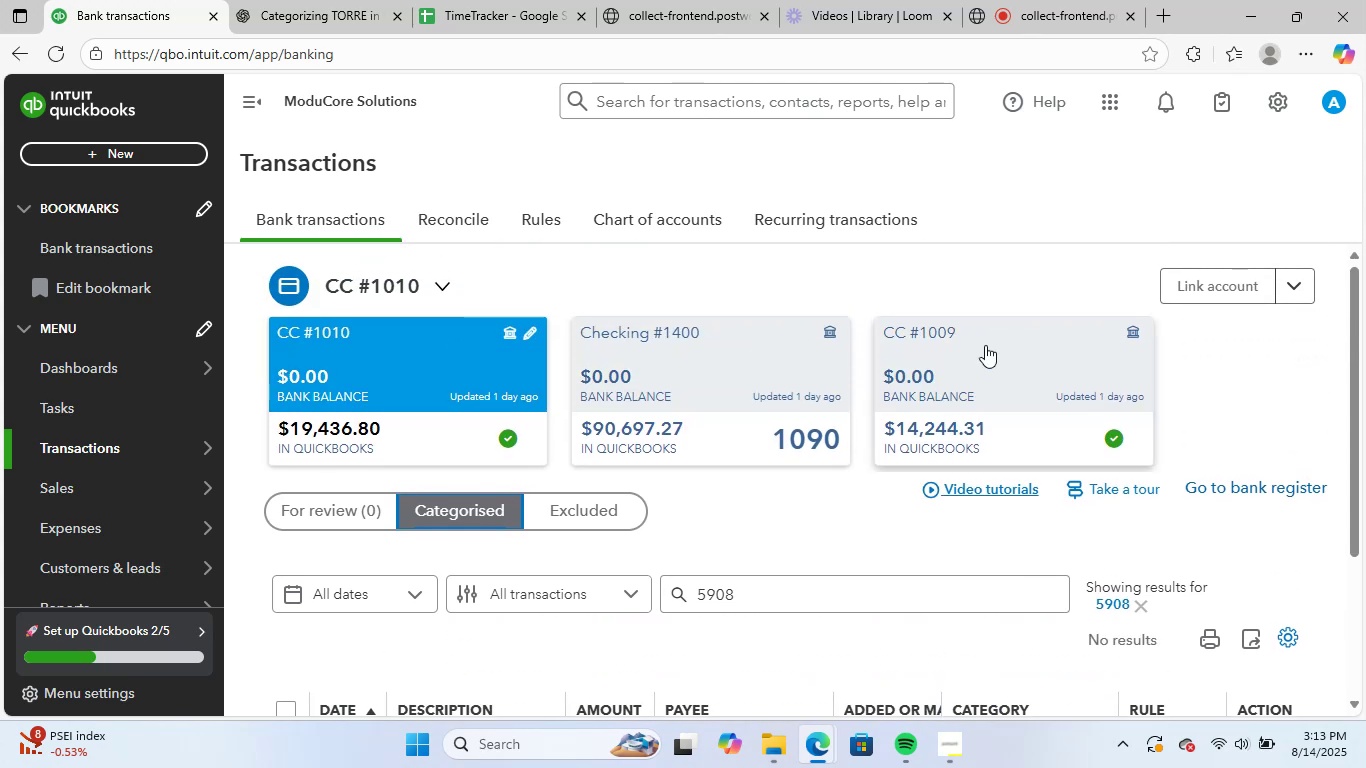 
left_click([987, 344])
 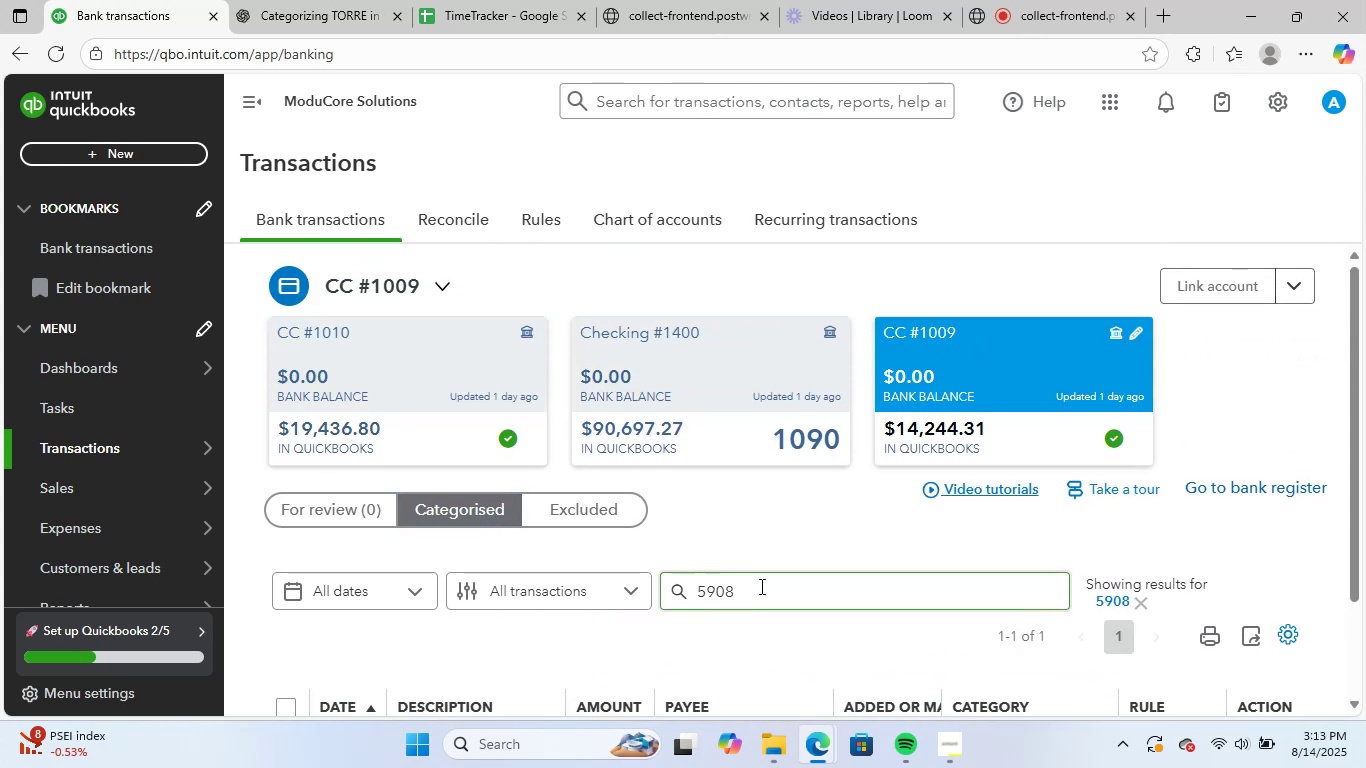 
scroll: coordinate [808, 597], scroll_direction: down, amount: 3.0
 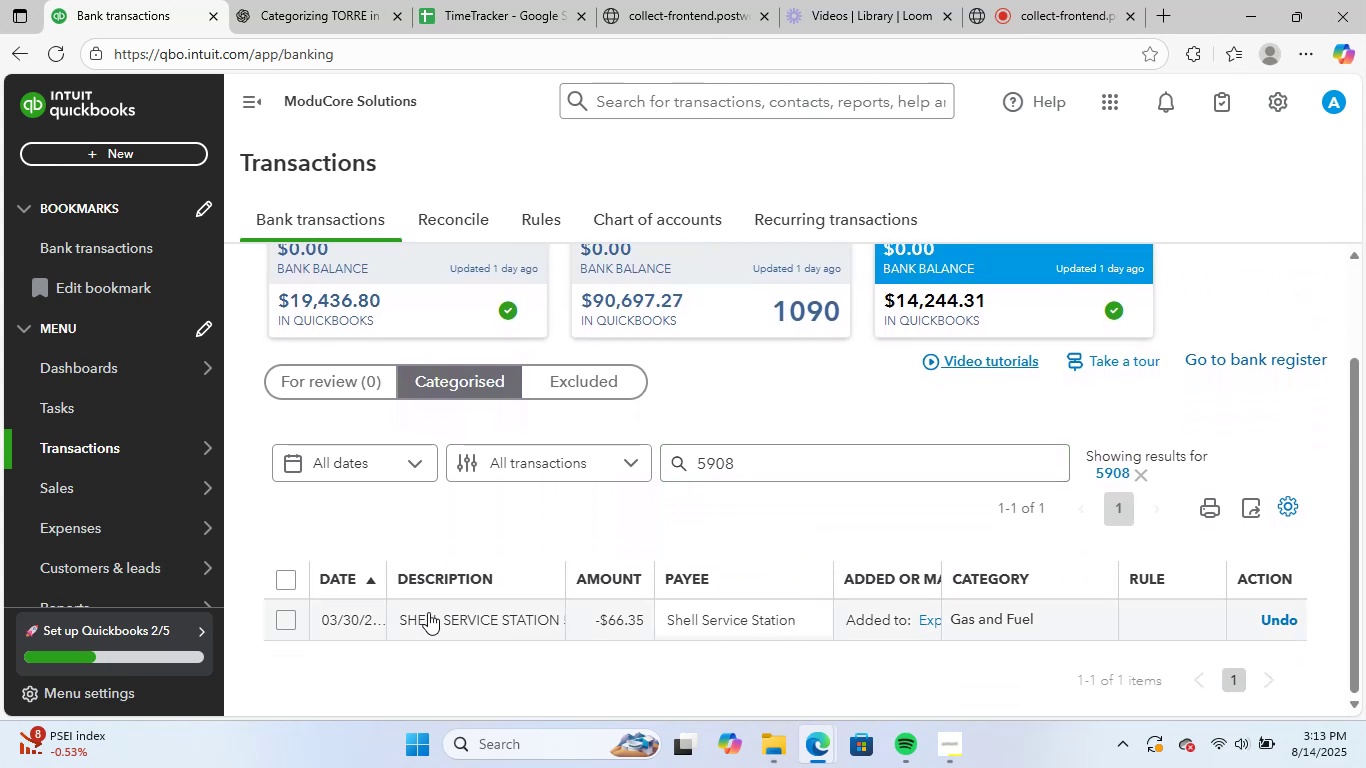 
left_click([451, 619])
 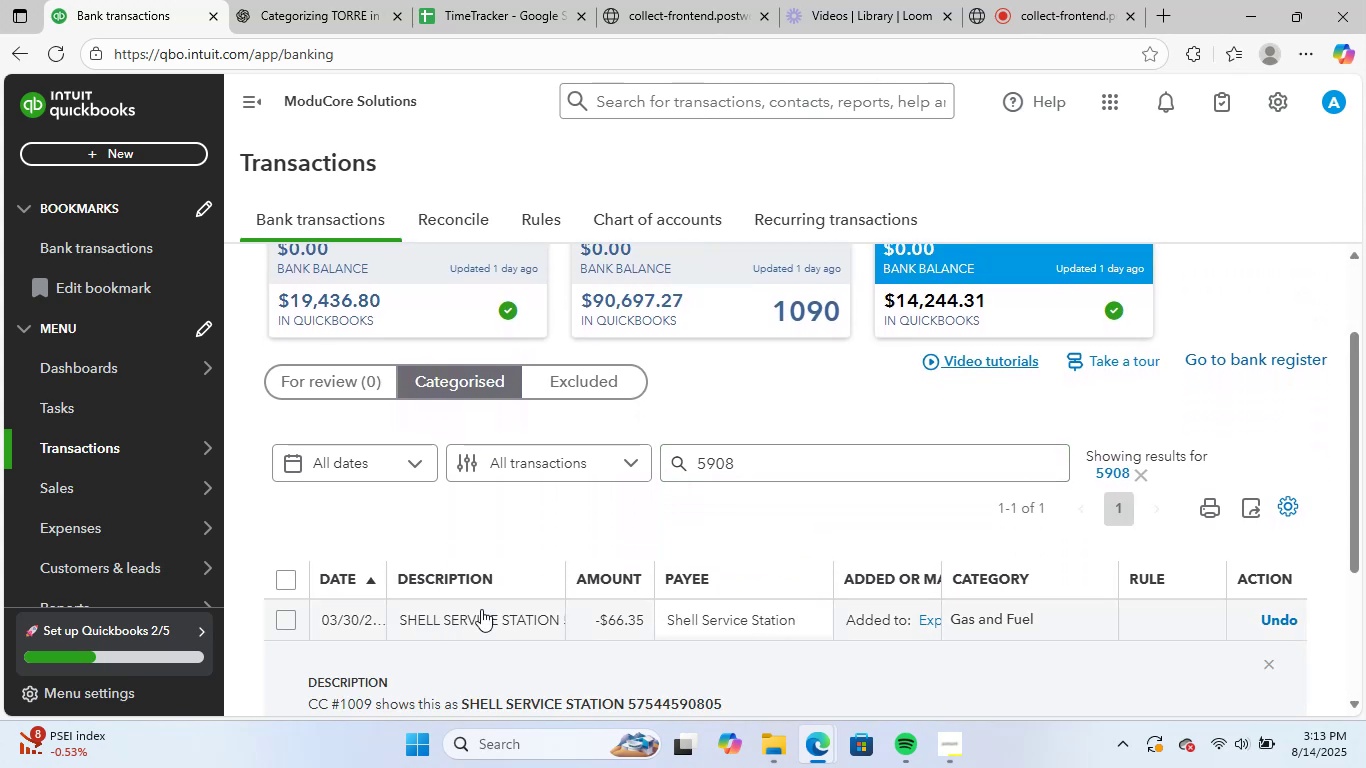 
scroll: coordinate [681, 568], scroll_direction: down, amount: 2.0
 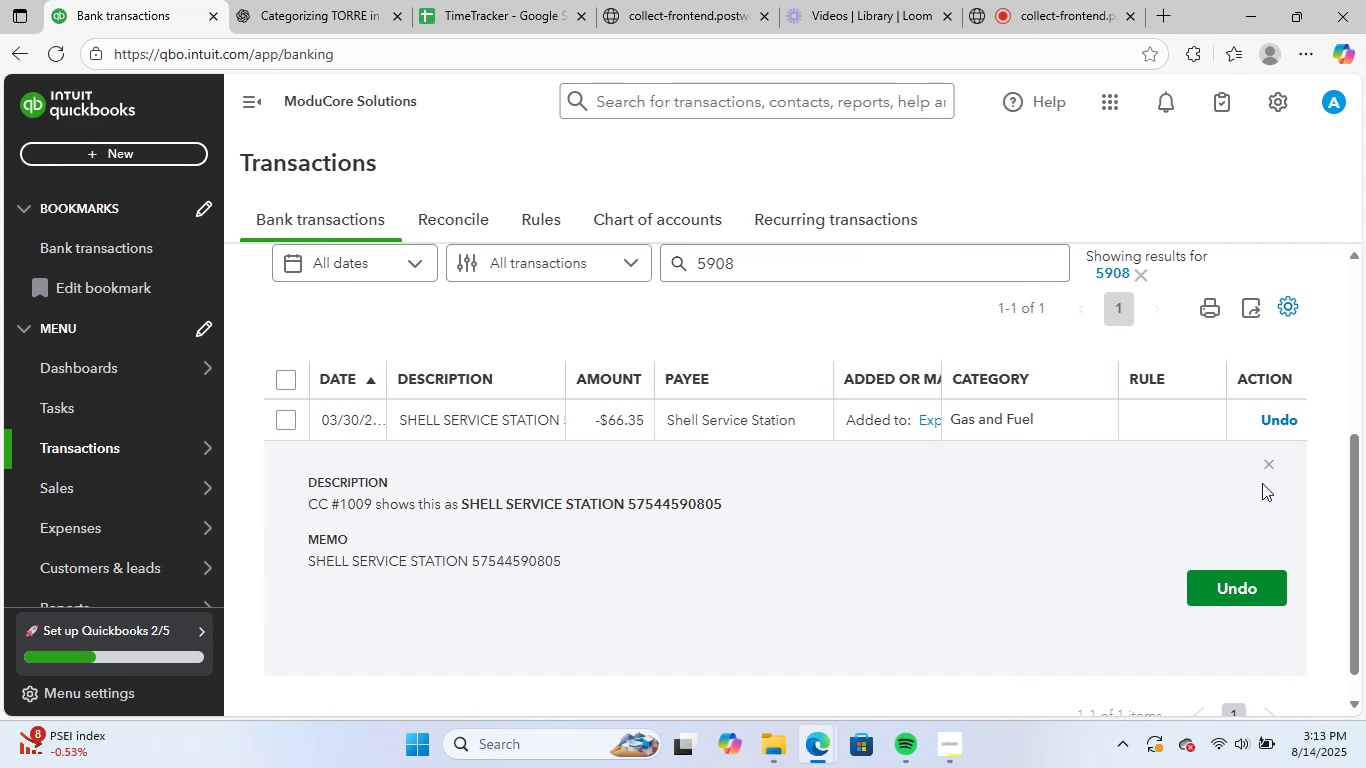 
left_click([1273, 468])
 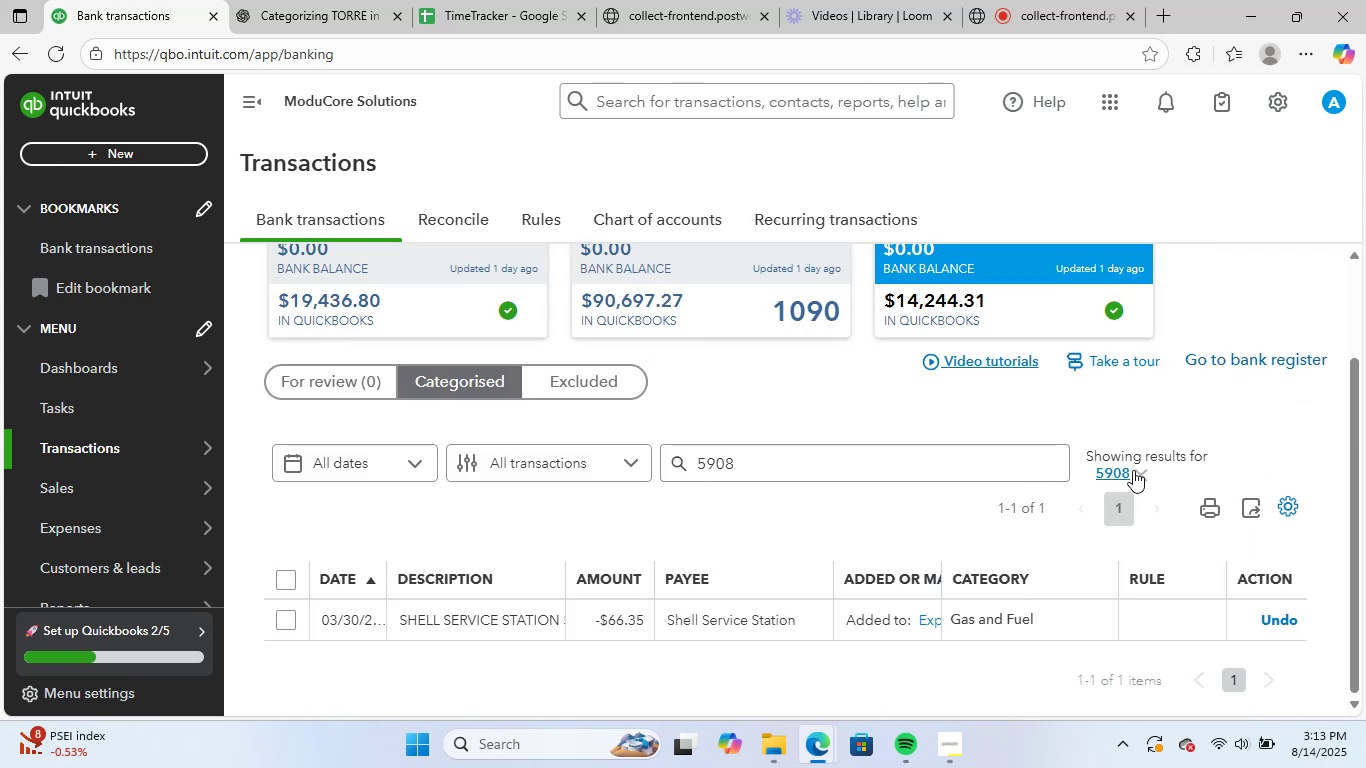 
left_click([1138, 472])
 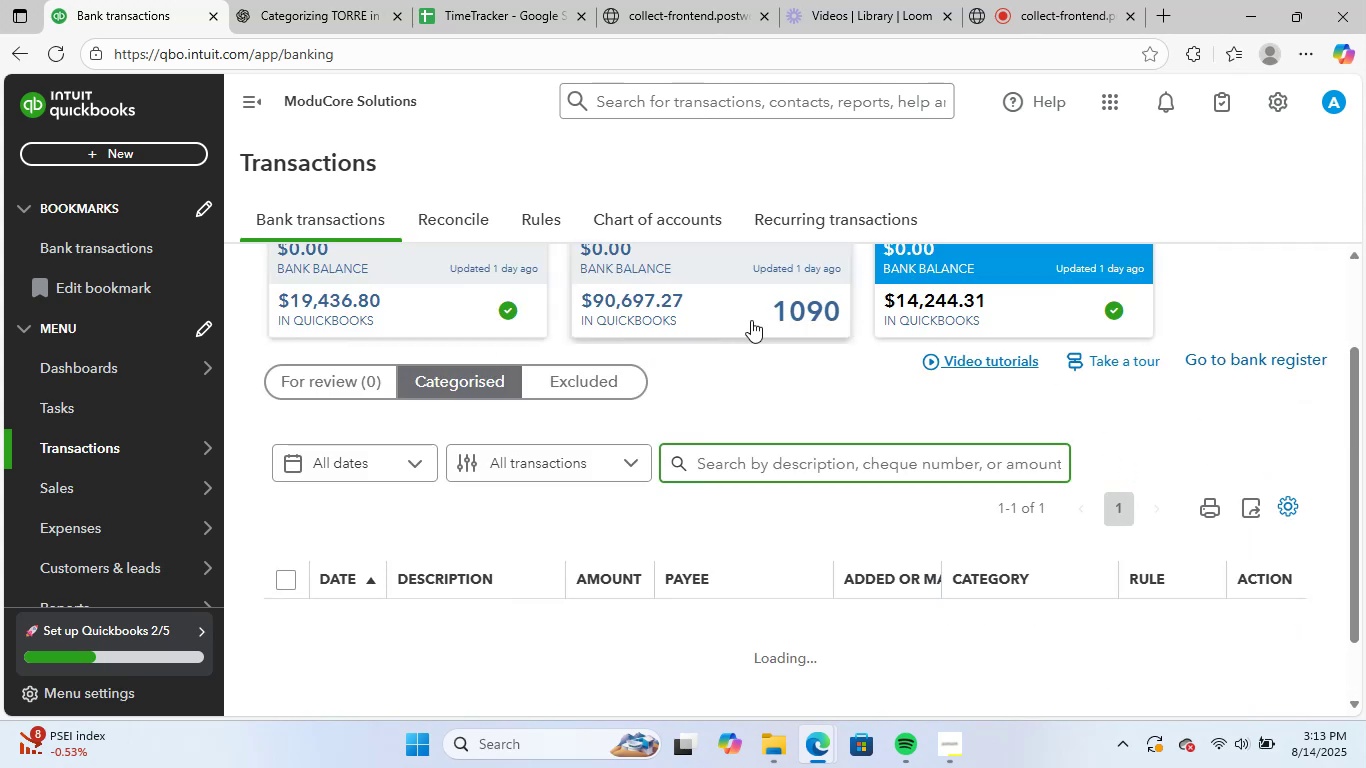 
left_click([750, 265])
 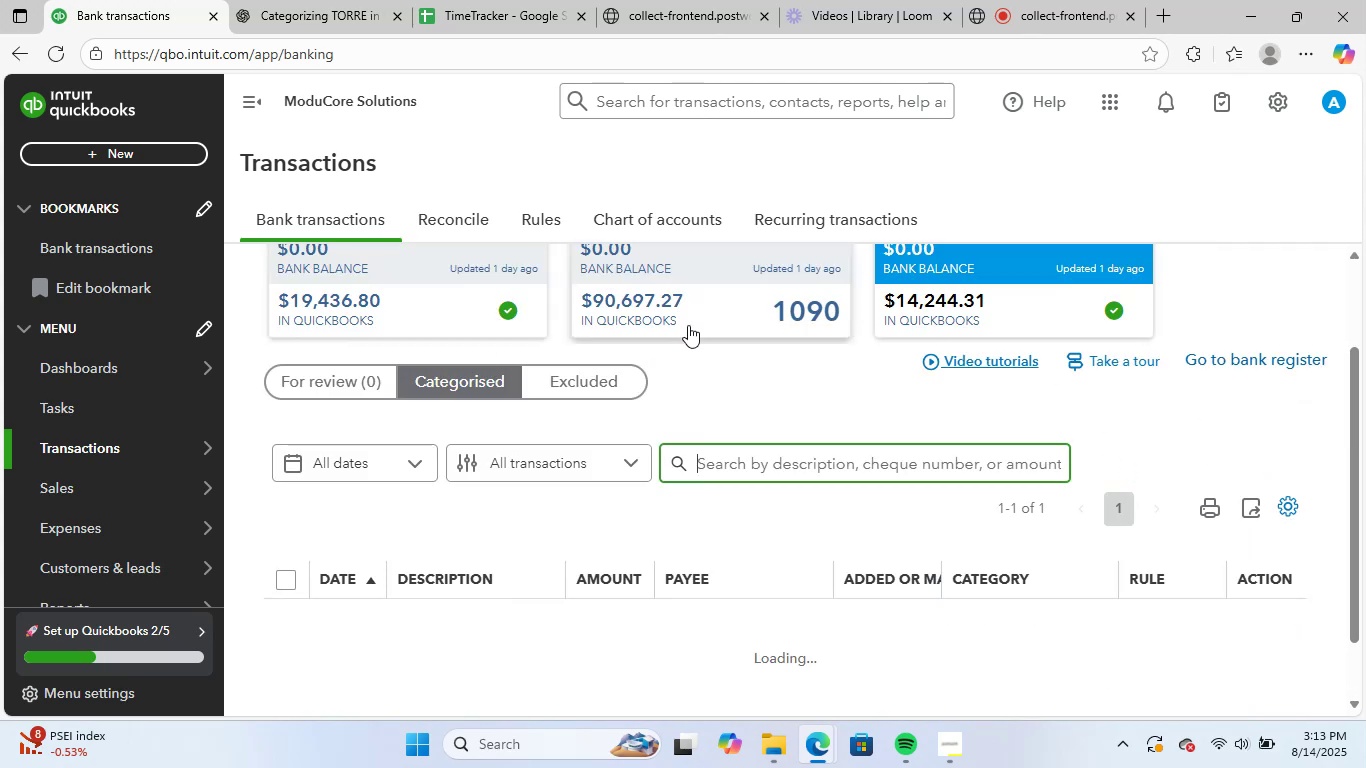 
left_click([700, 313])
 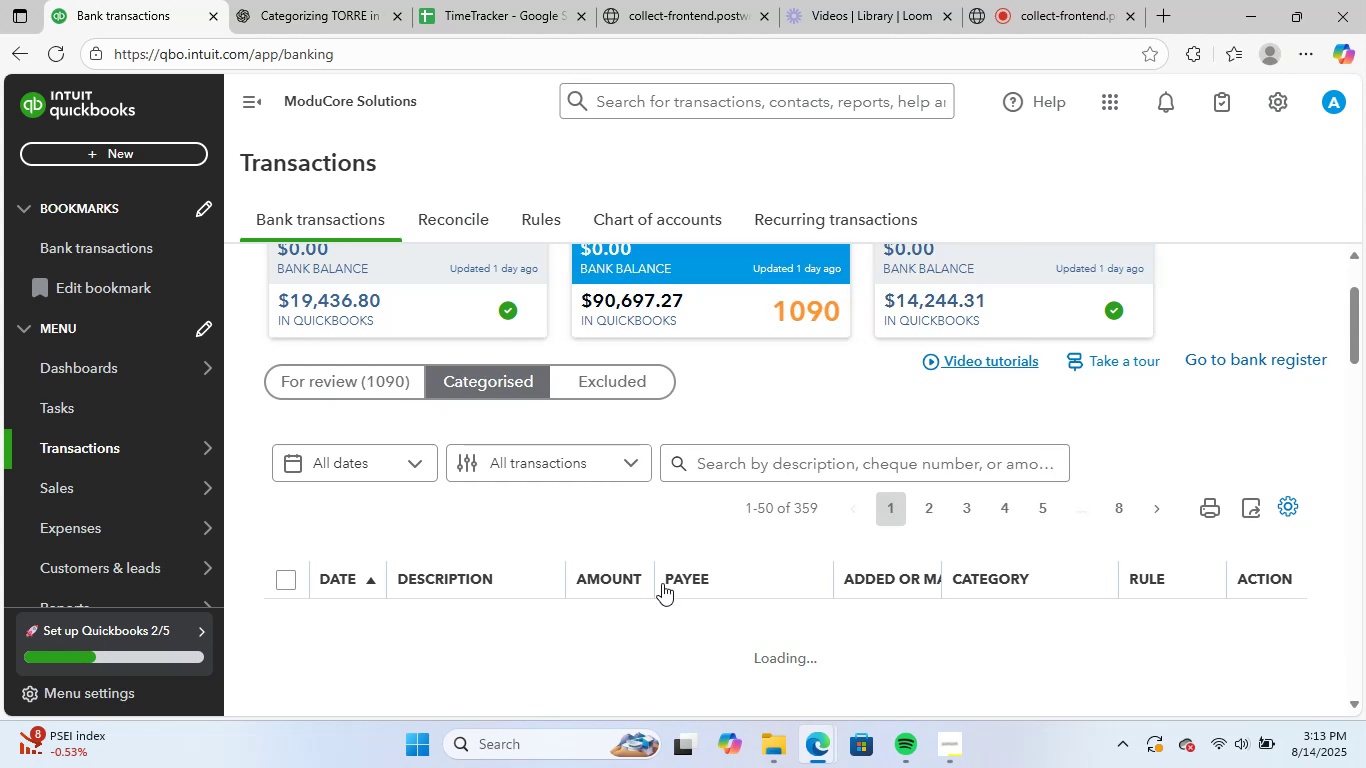 
scroll: coordinate [691, 591], scroll_direction: down, amount: 3.0
 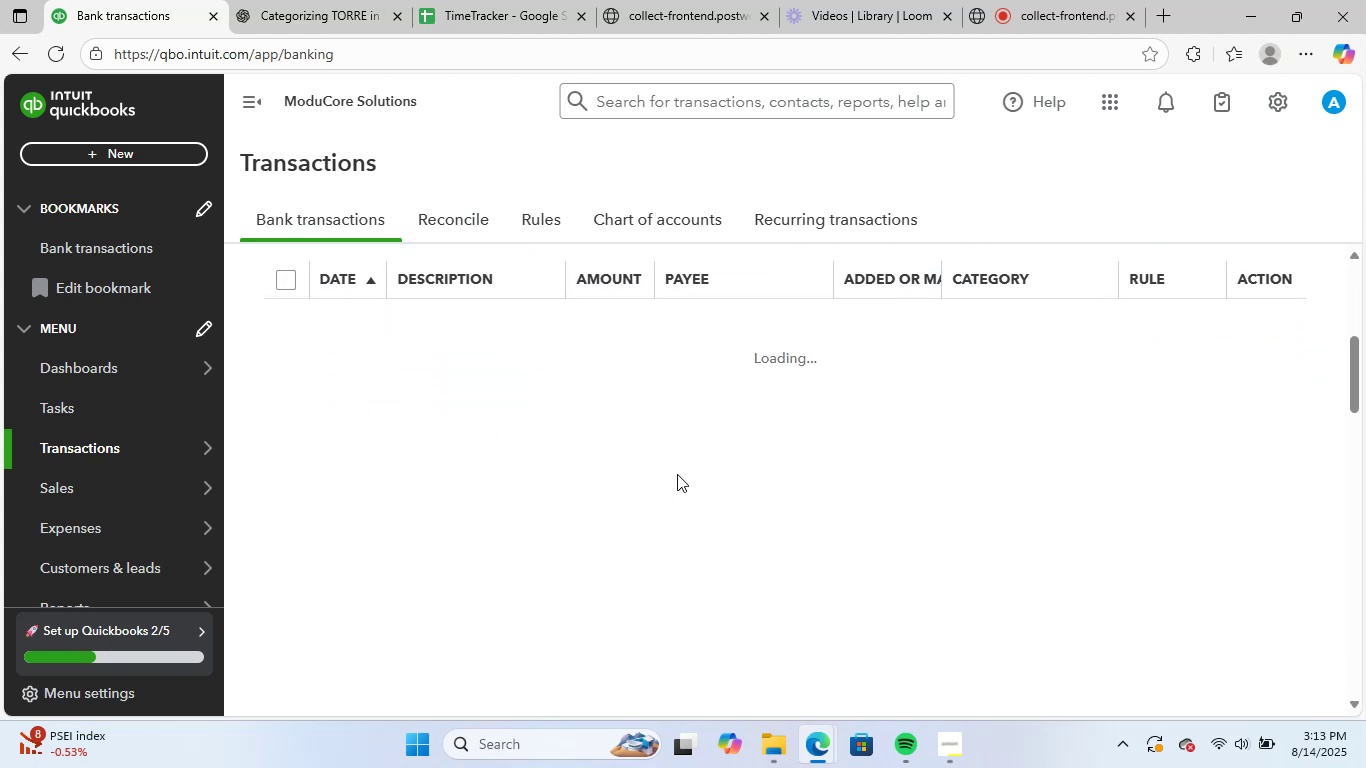 
scroll: coordinate [677, 474], scroll_direction: up, amount: 2.0
 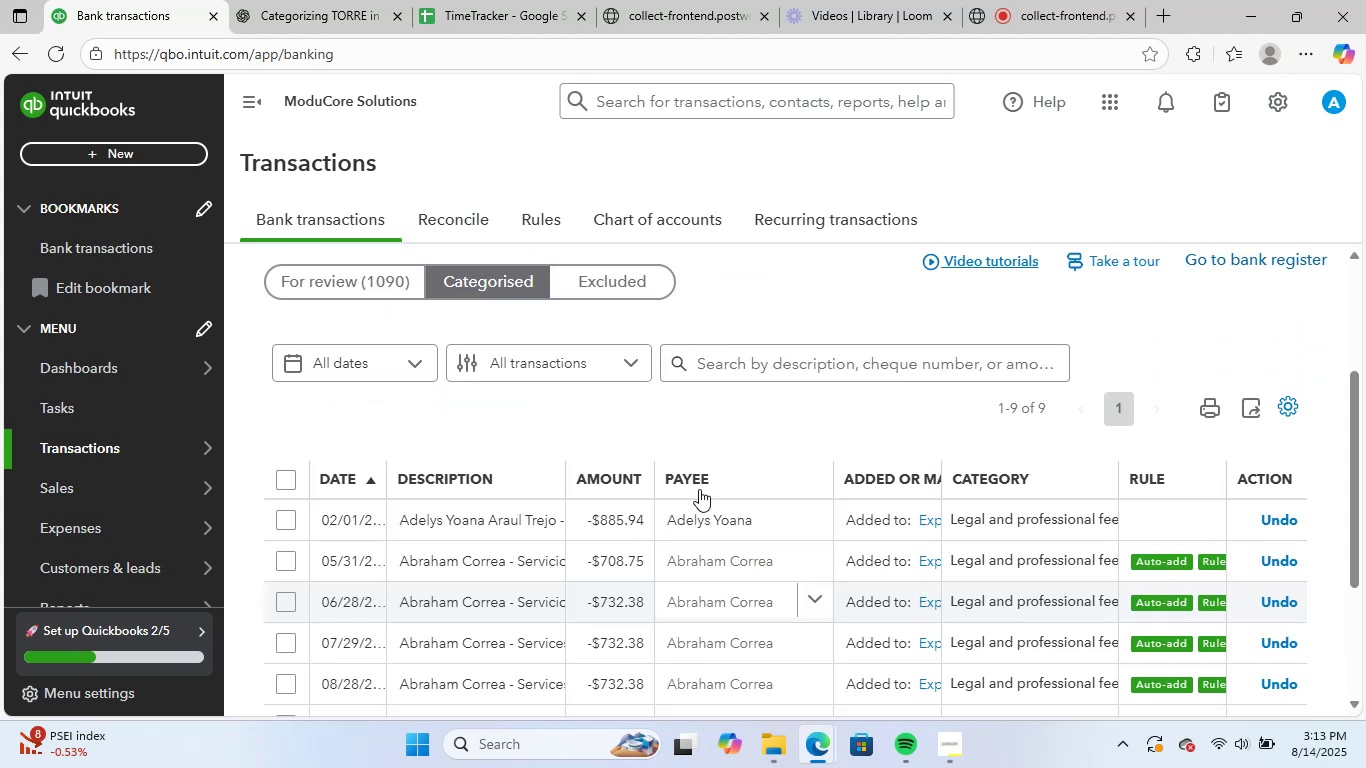 
left_click([289, 0])
 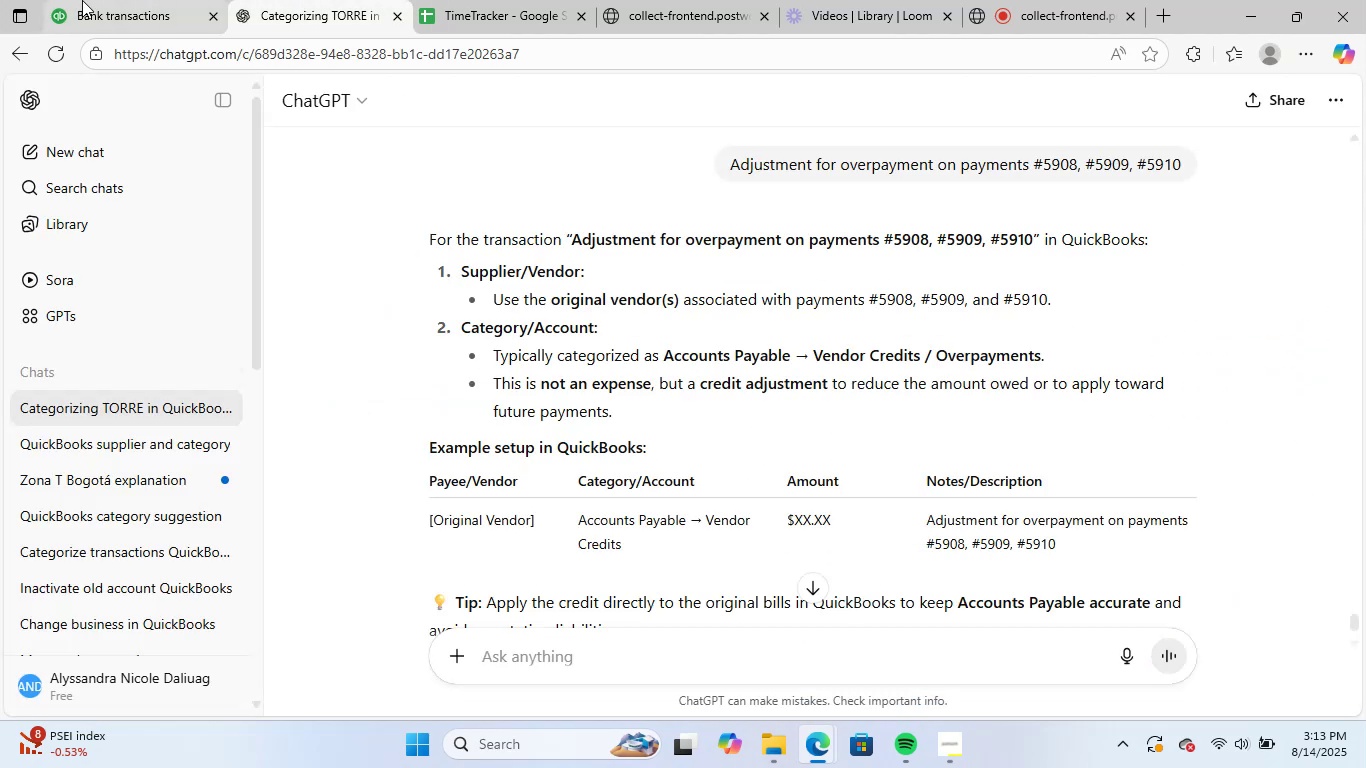 
left_click([82, 0])
 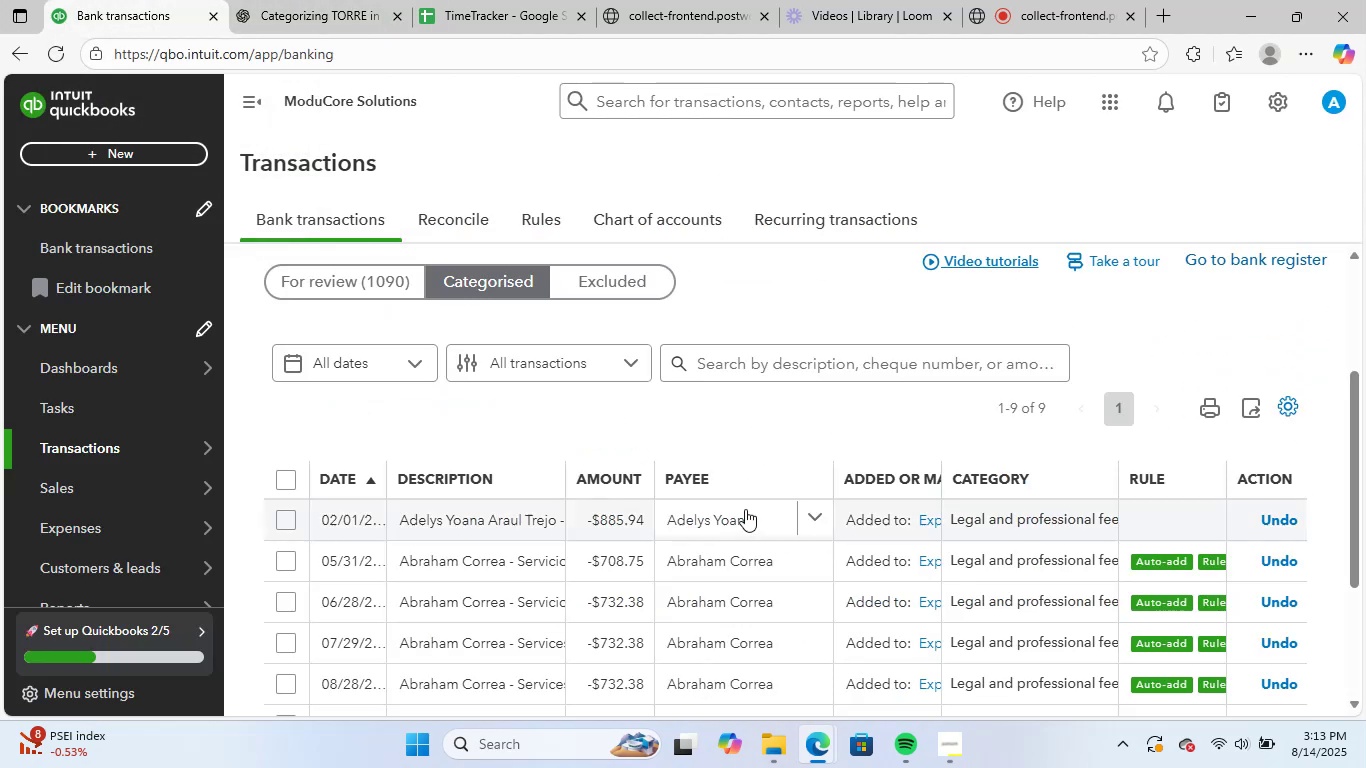 
scroll: coordinate [753, 512], scroll_direction: down, amount: 1.0
 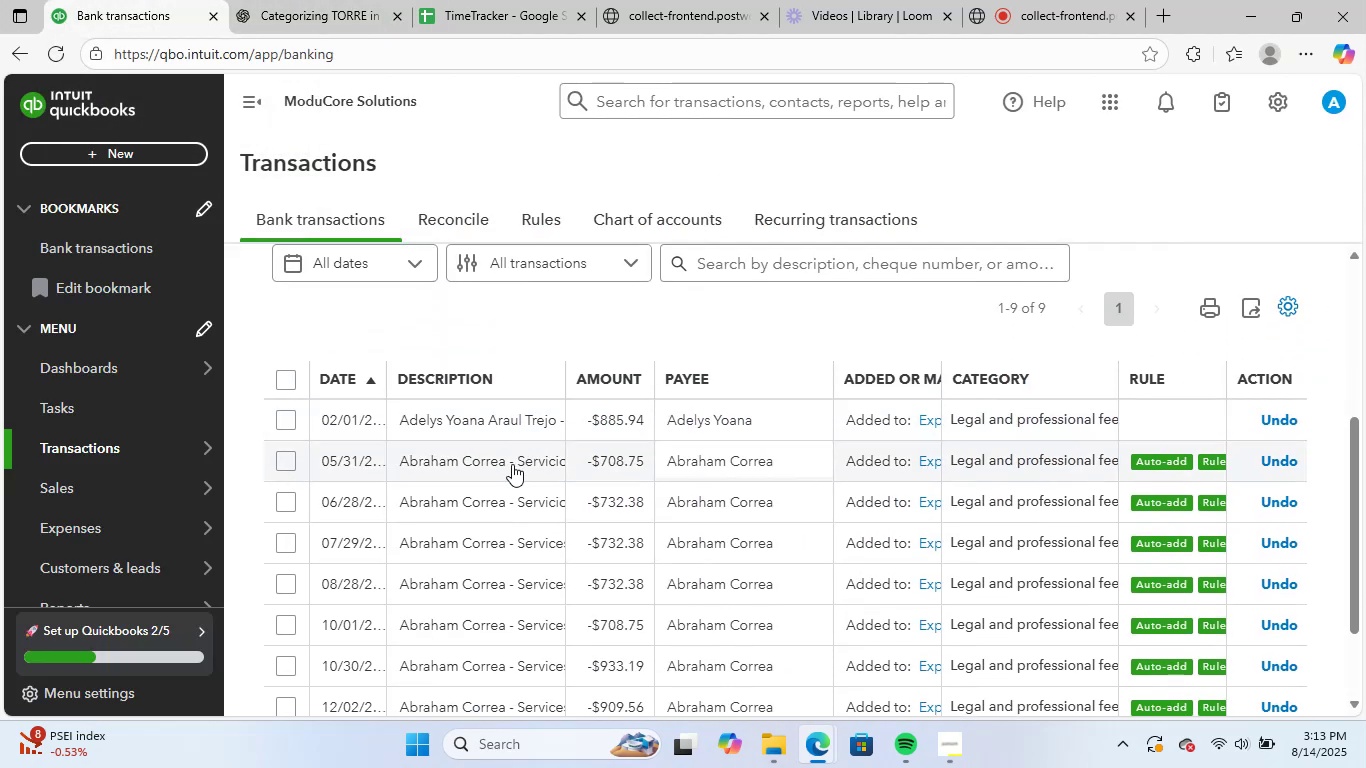 
left_click([512, 464])
 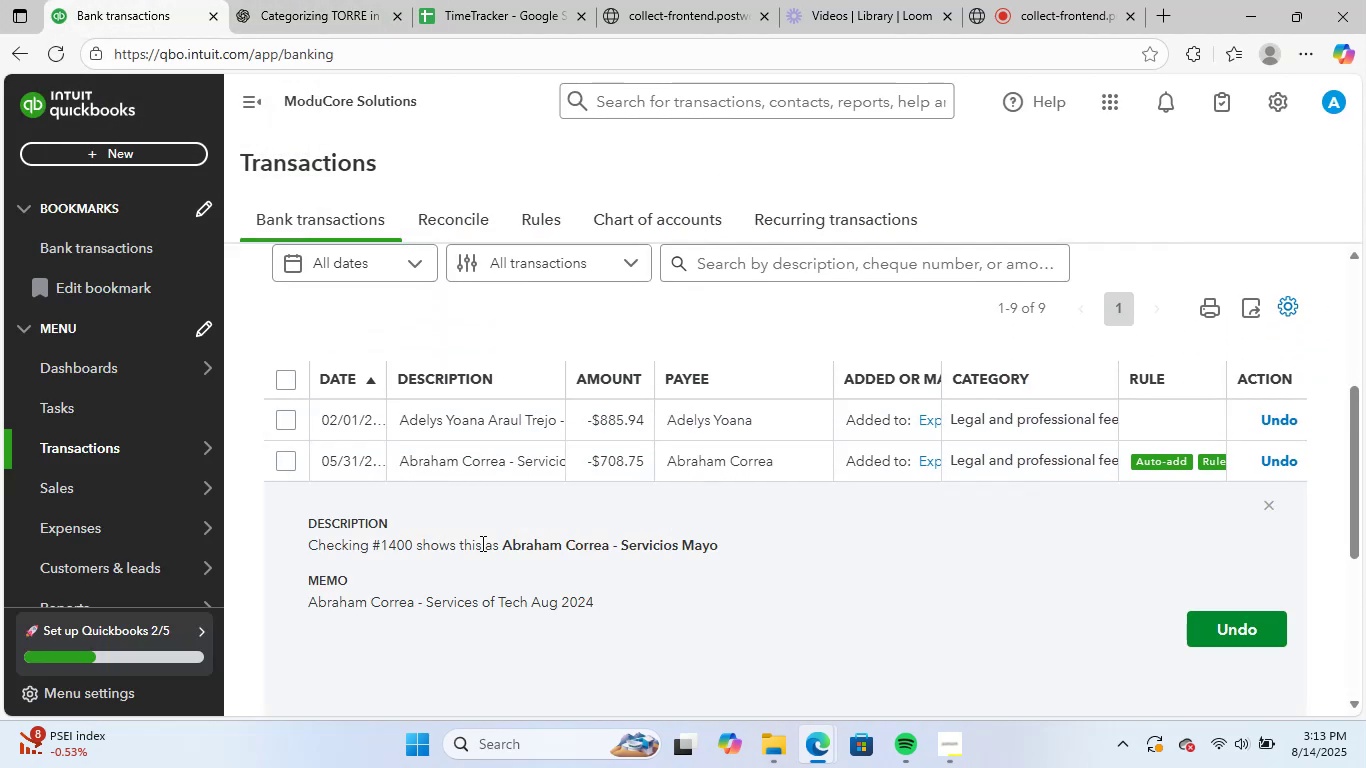 
scroll: coordinate [512, 558], scroll_direction: down, amount: 2.0
 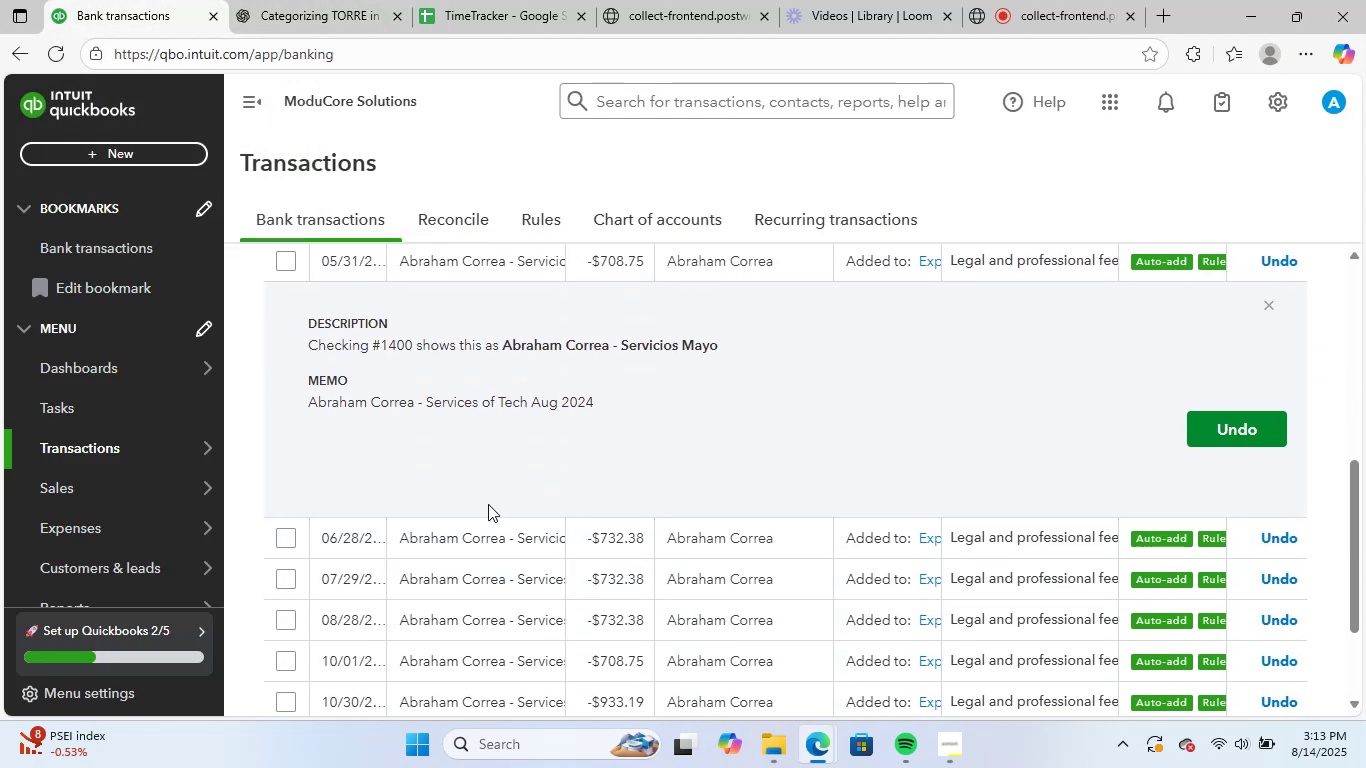 
scroll: coordinate [489, 503], scroll_direction: up, amount: 1.0
 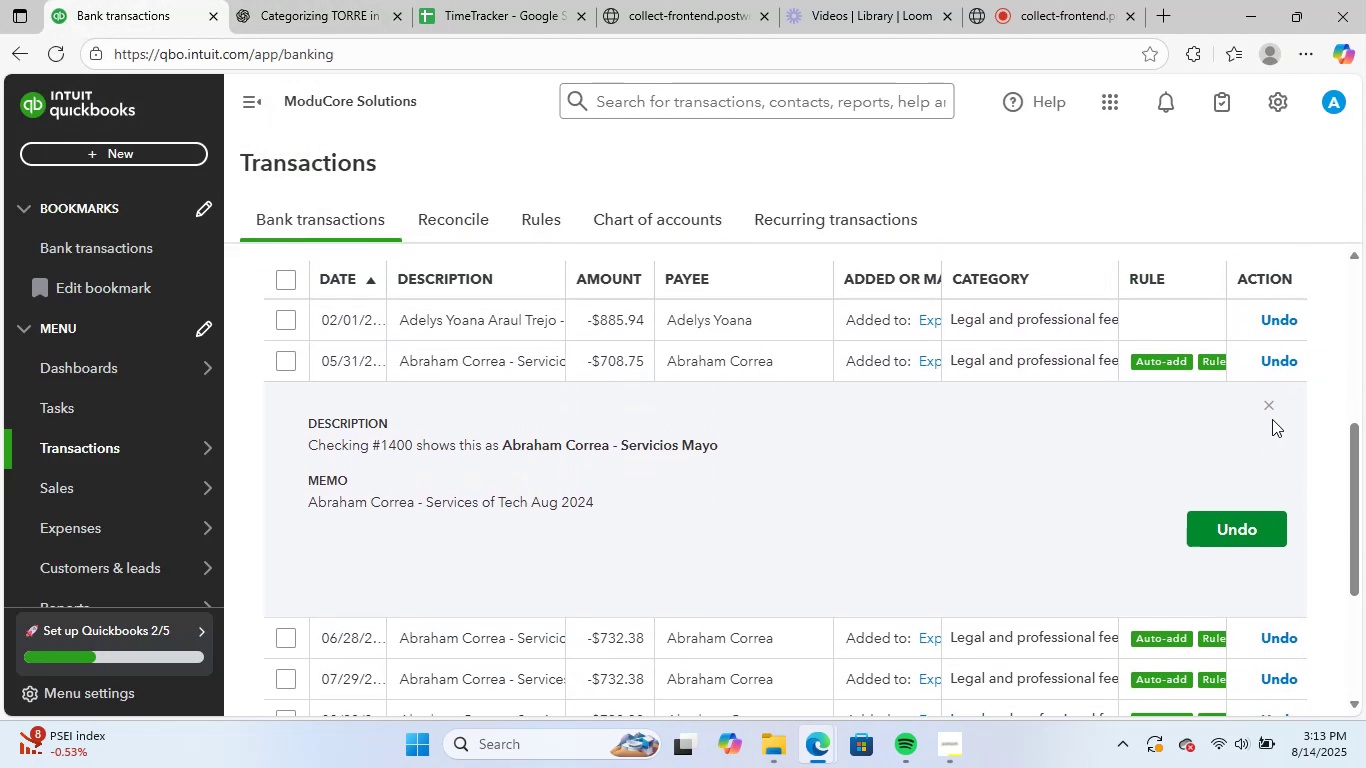 
left_click([1272, 409])
 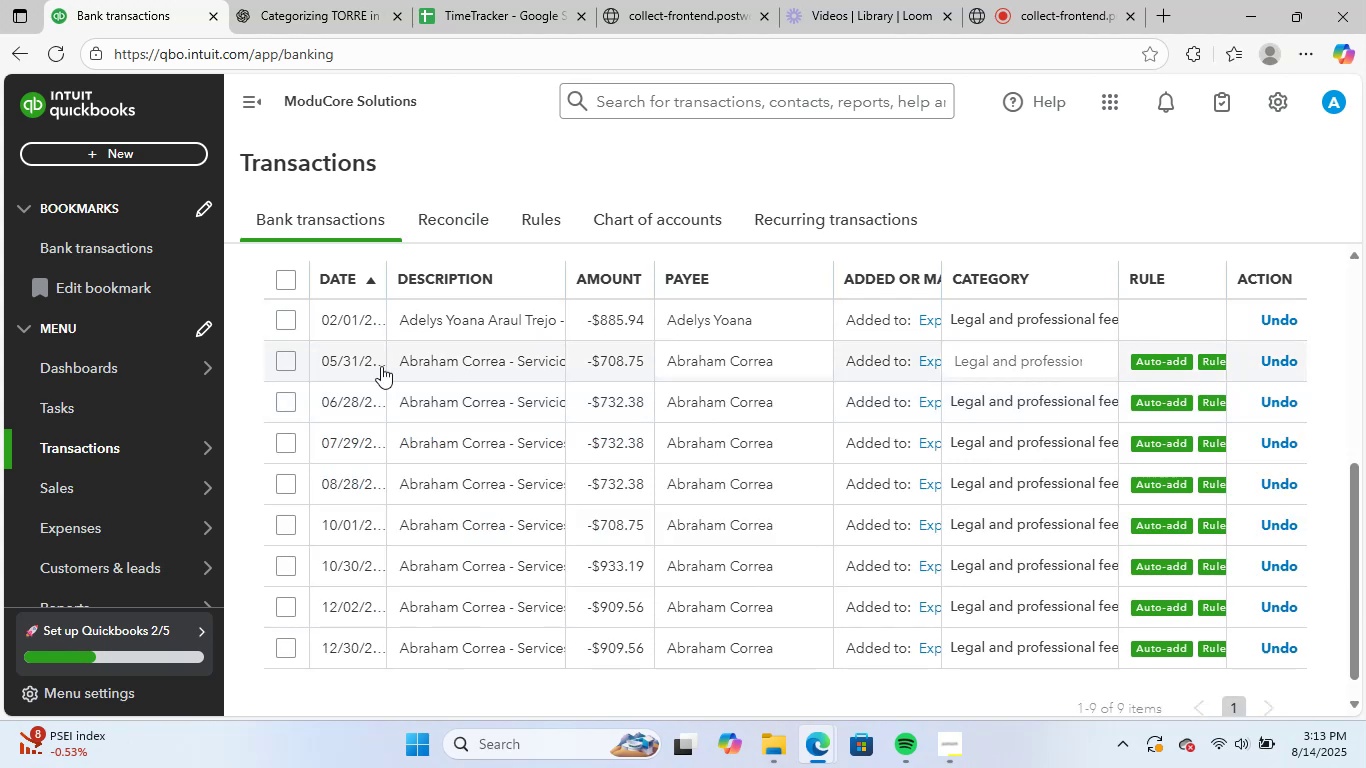 
left_click([401, 363])
 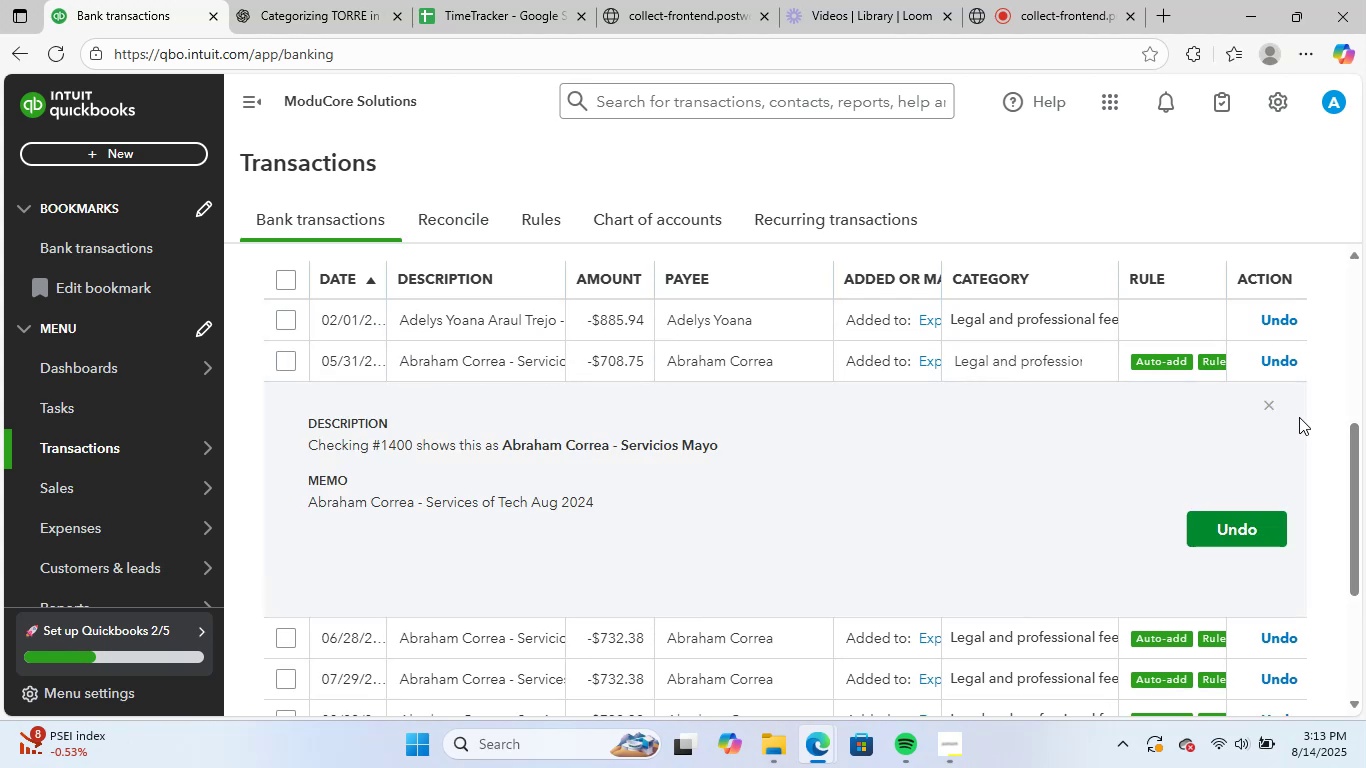 
left_click([1267, 403])
 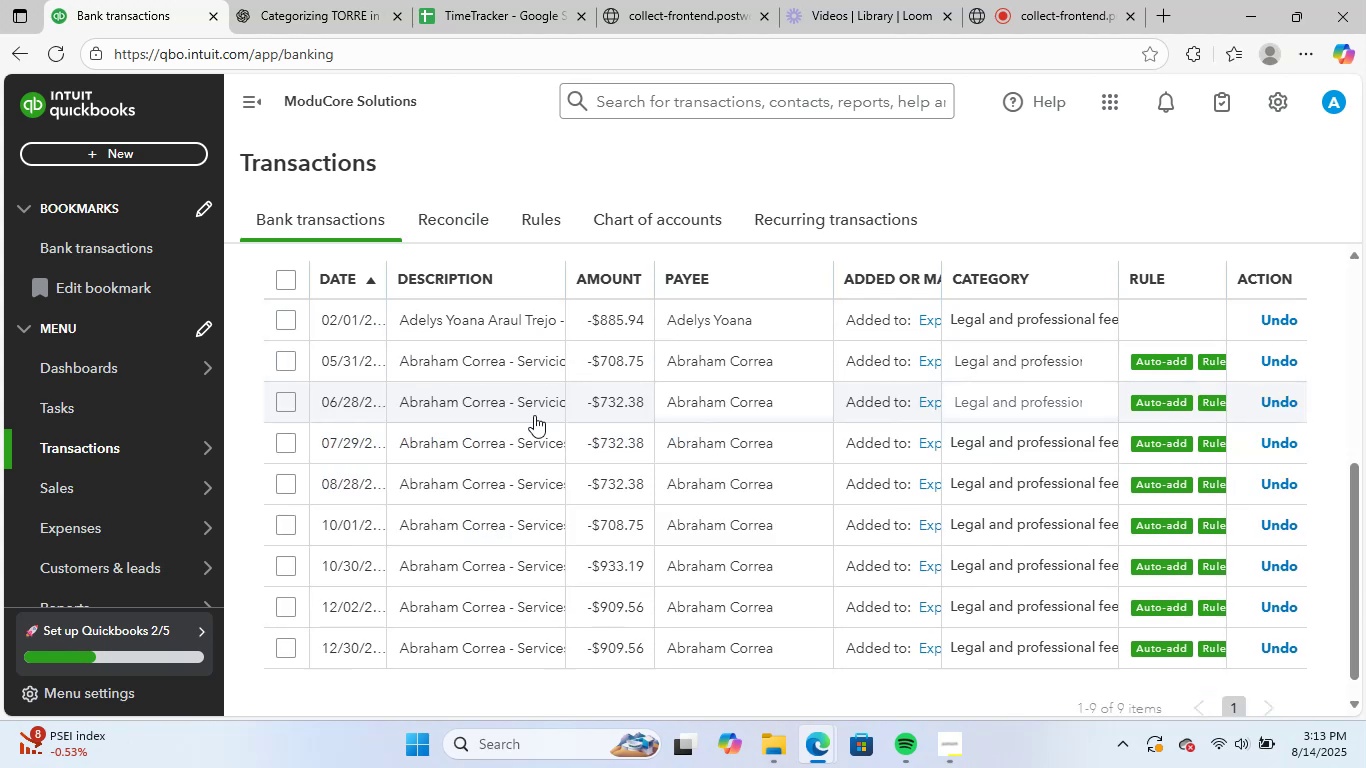 
scroll: coordinate [495, 459], scroll_direction: up, amount: 2.0
 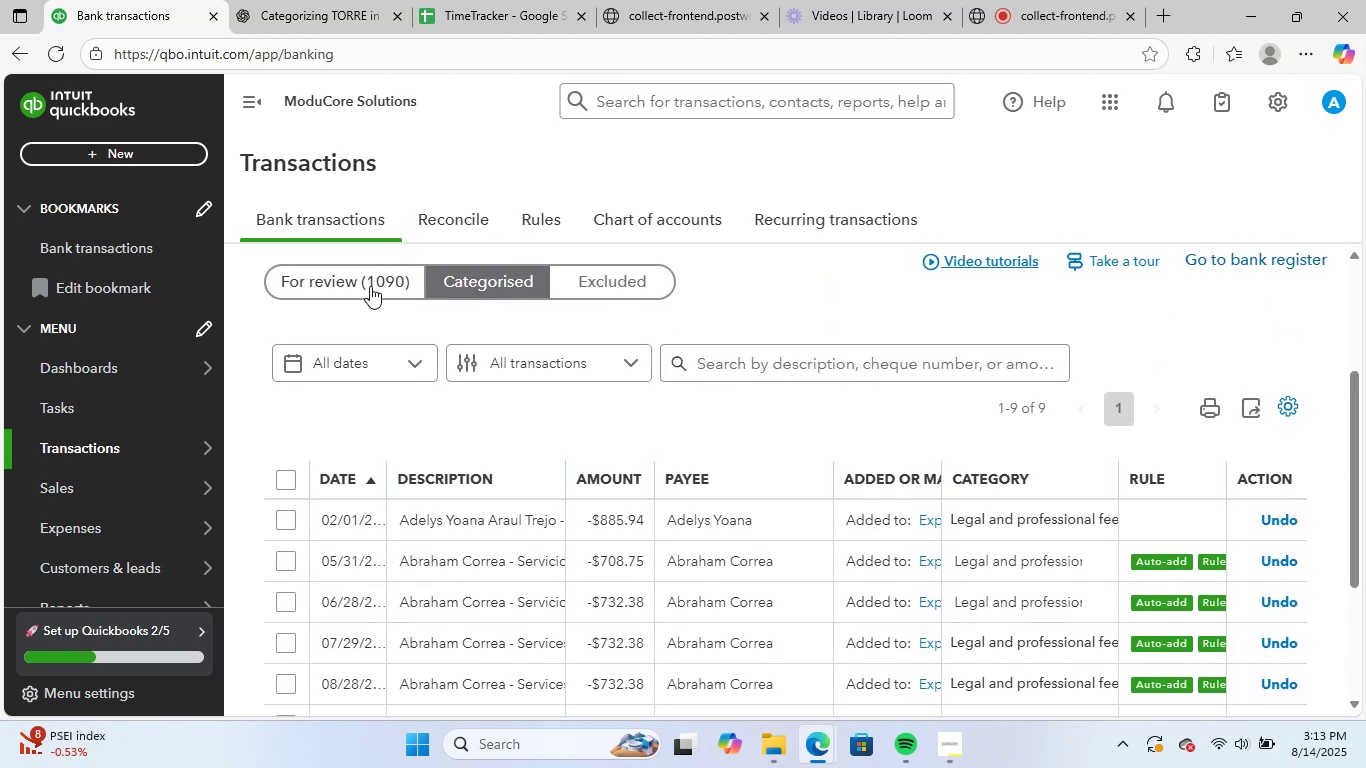 
left_click([364, 273])
 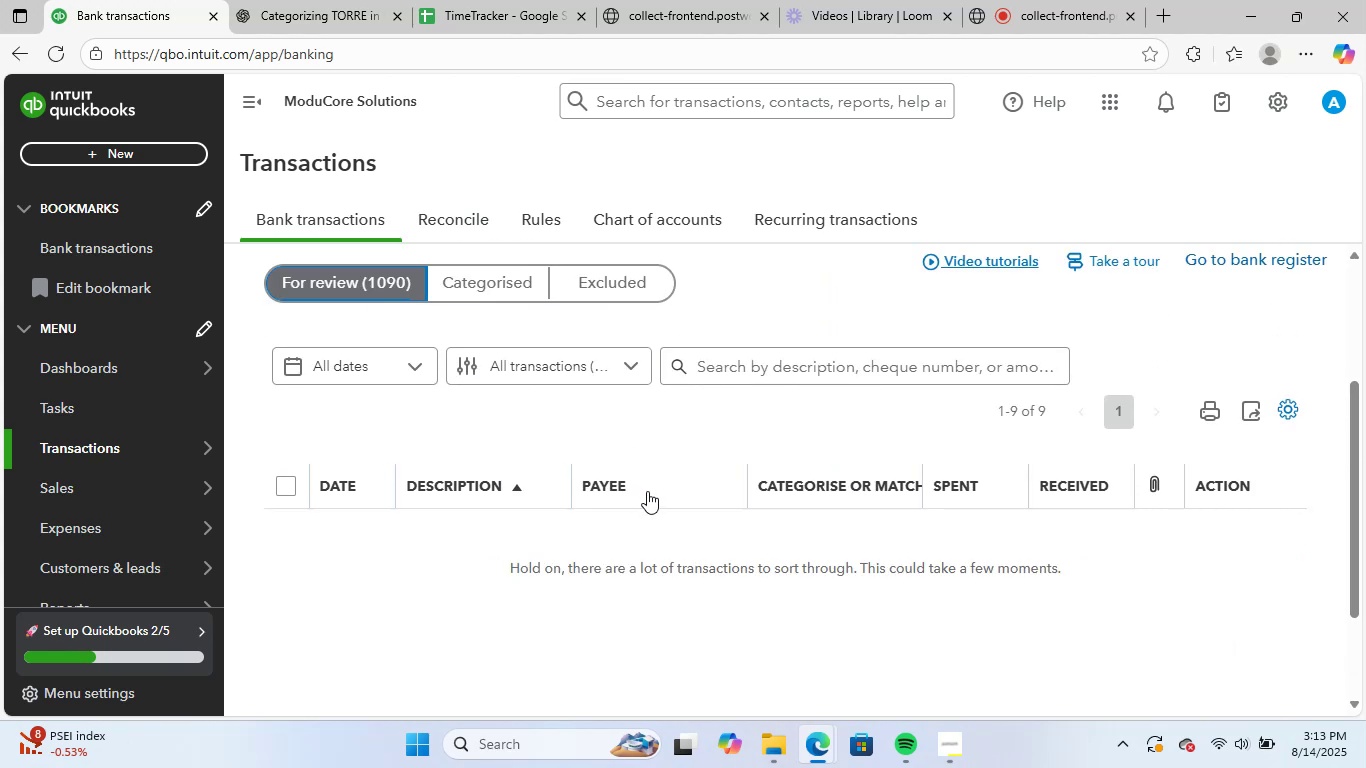 
mouse_move([495, 449])
 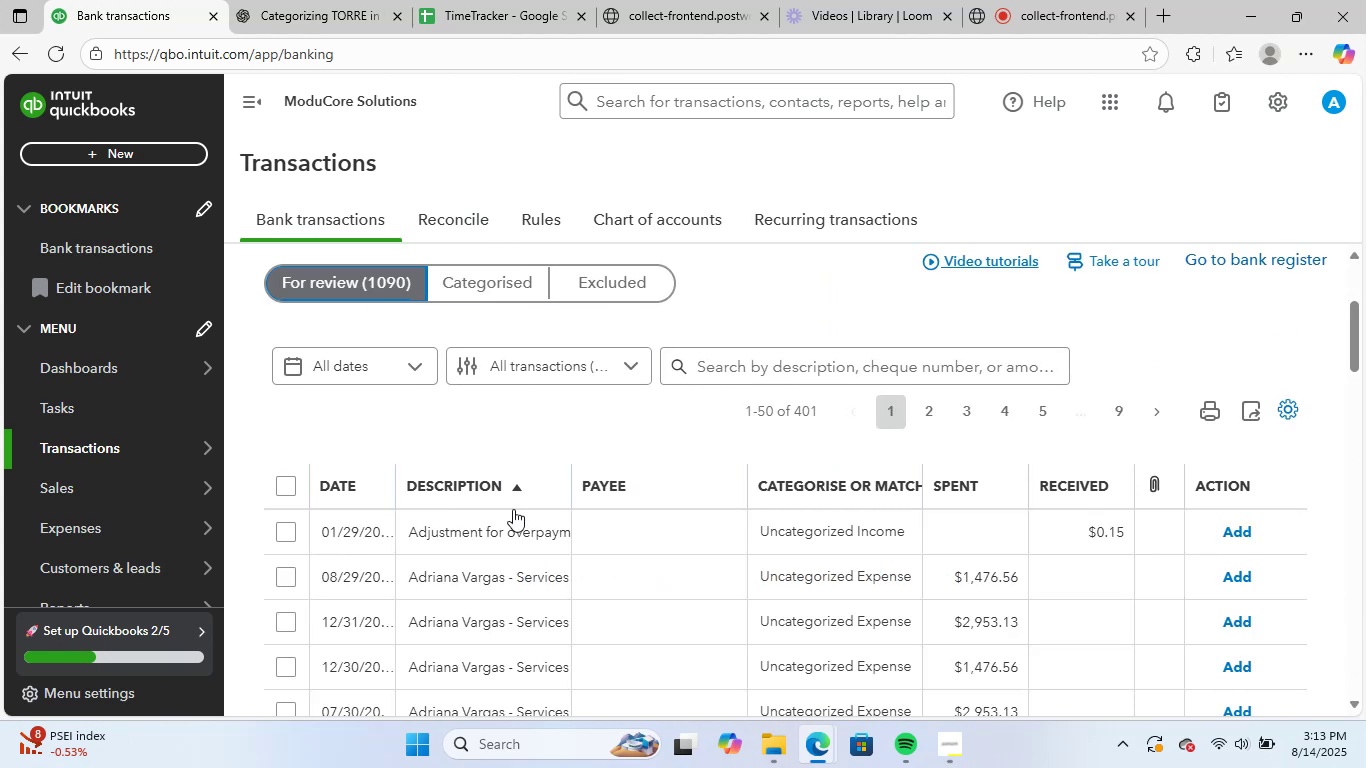 
scroll: coordinate [544, 560], scroll_direction: down, amount: 1.0
 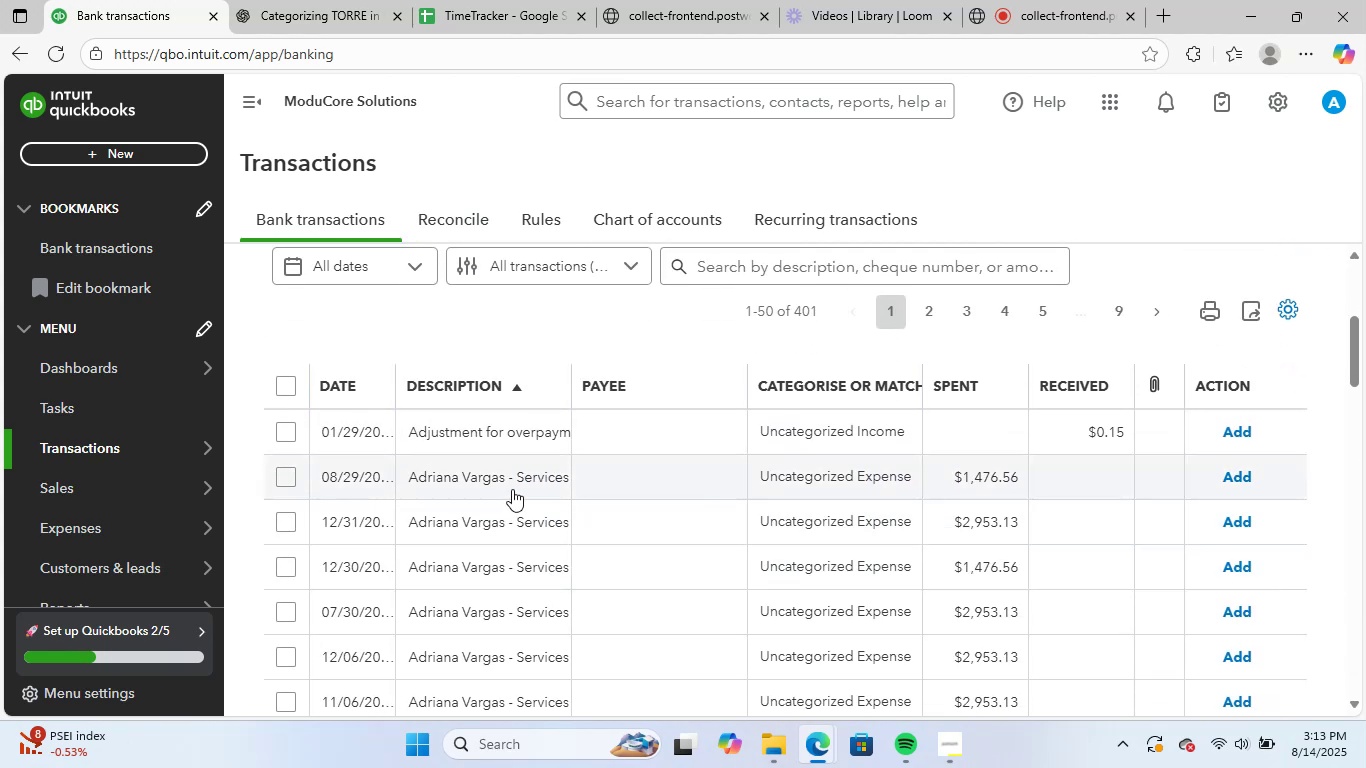 
left_click([514, 482])
 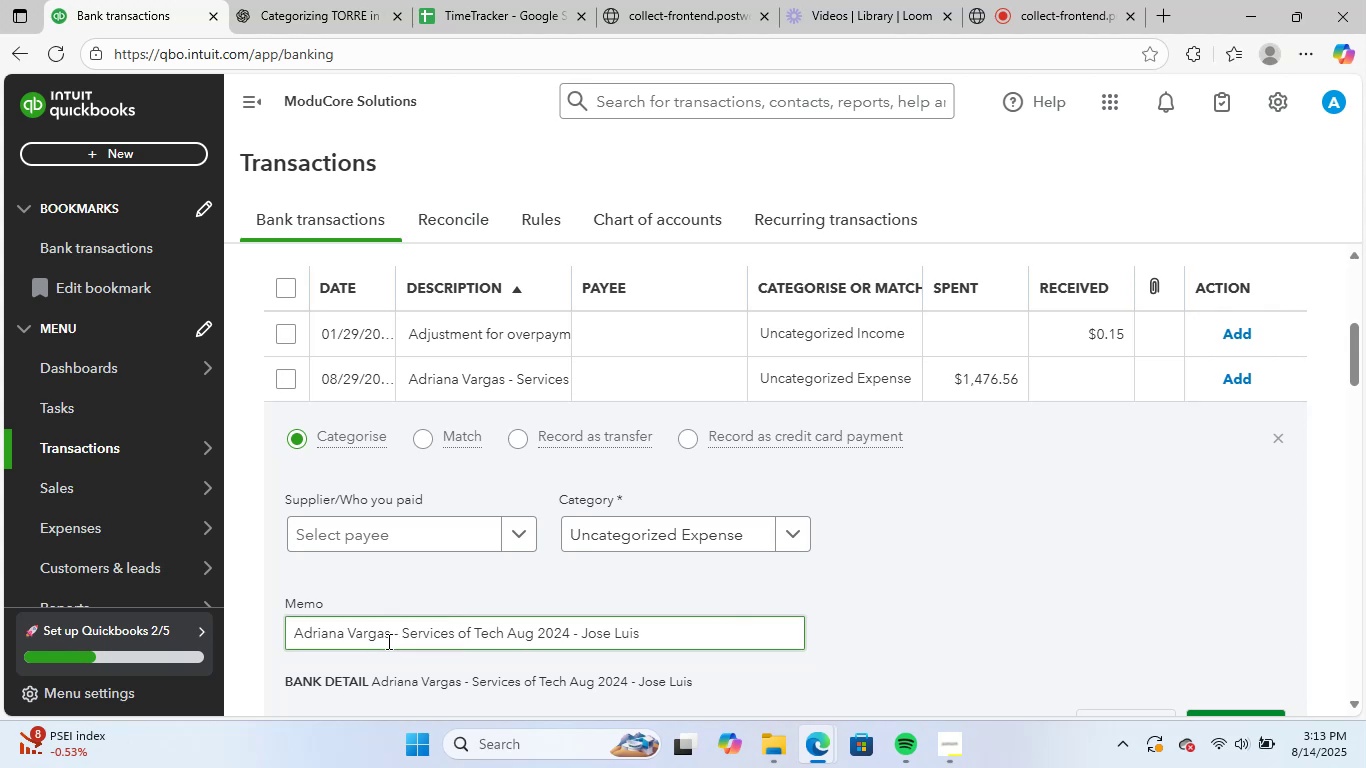 
left_click_drag(start_coordinate=[390, 639], to_coordinate=[254, 625])
 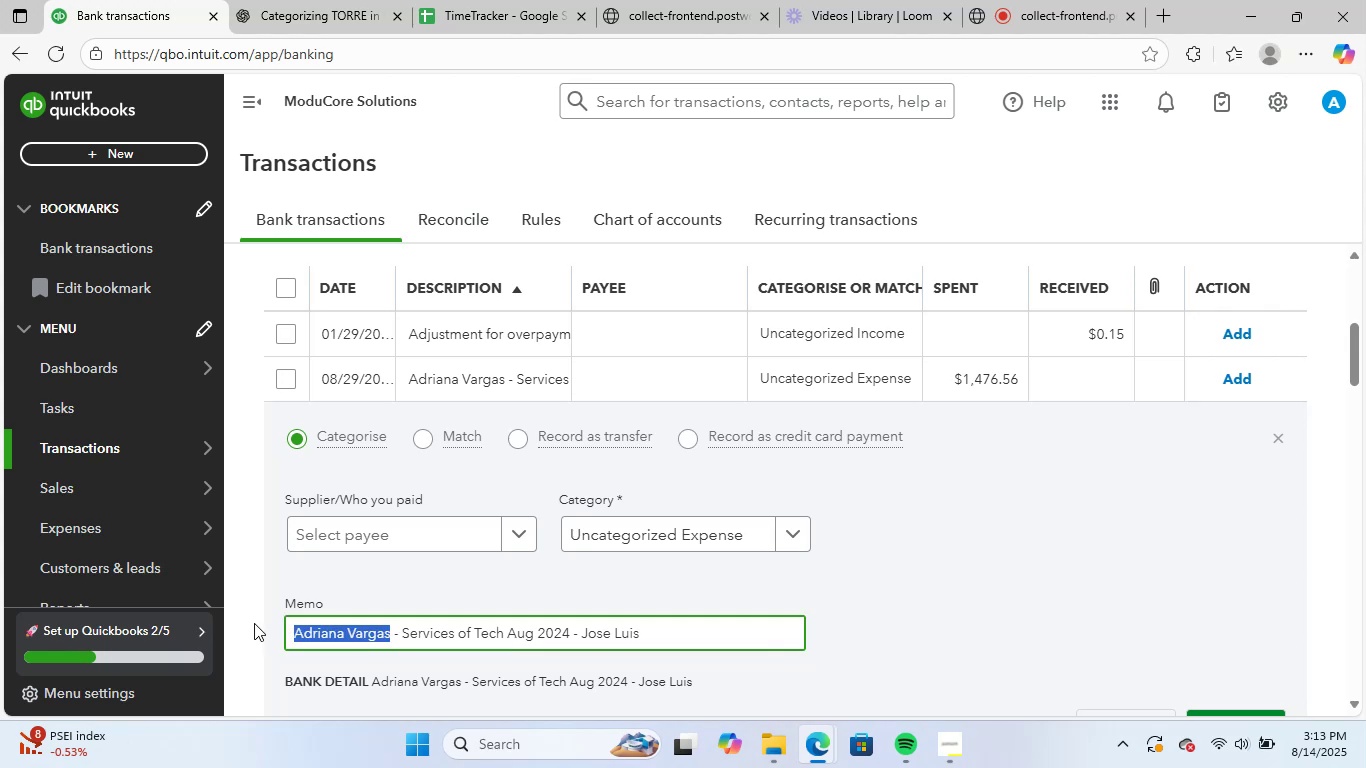 
key(Control+C)
 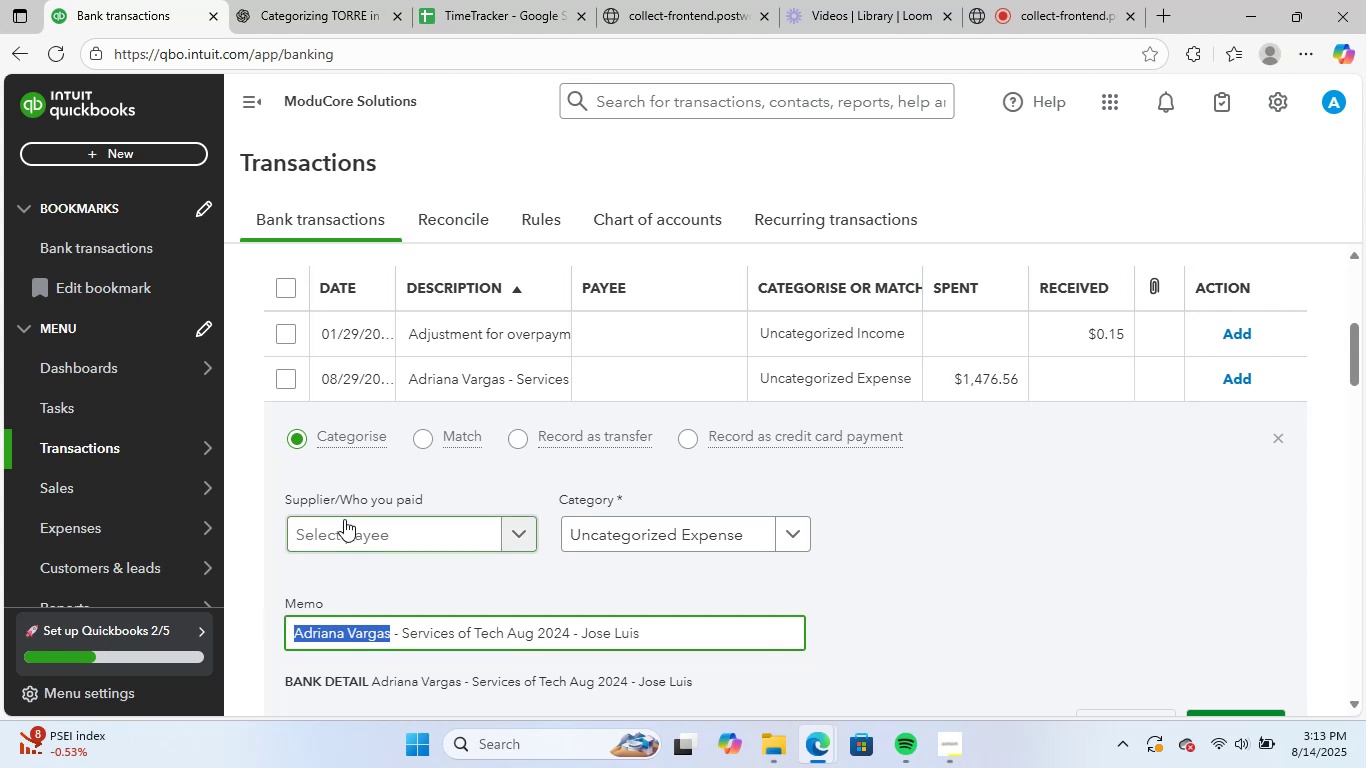 
left_click([344, 519])
 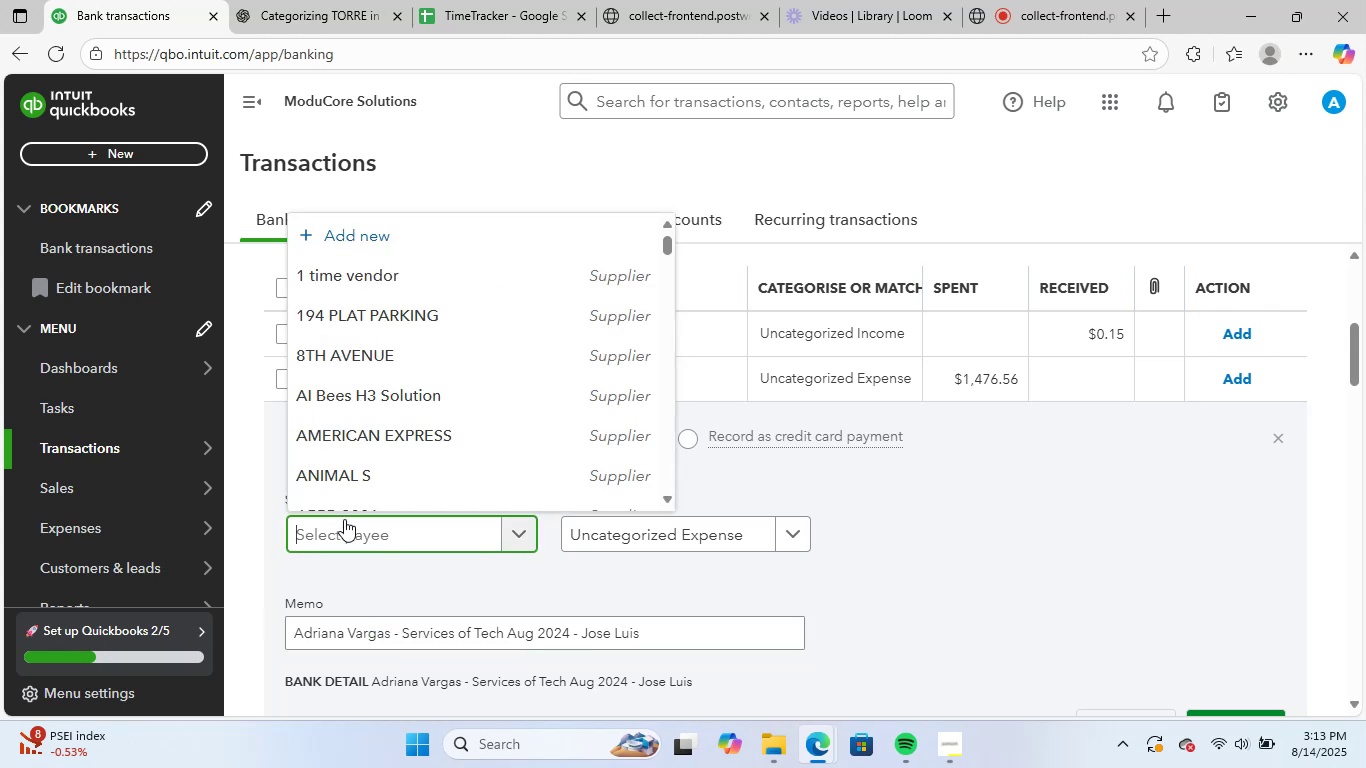 
key(Control+V)
 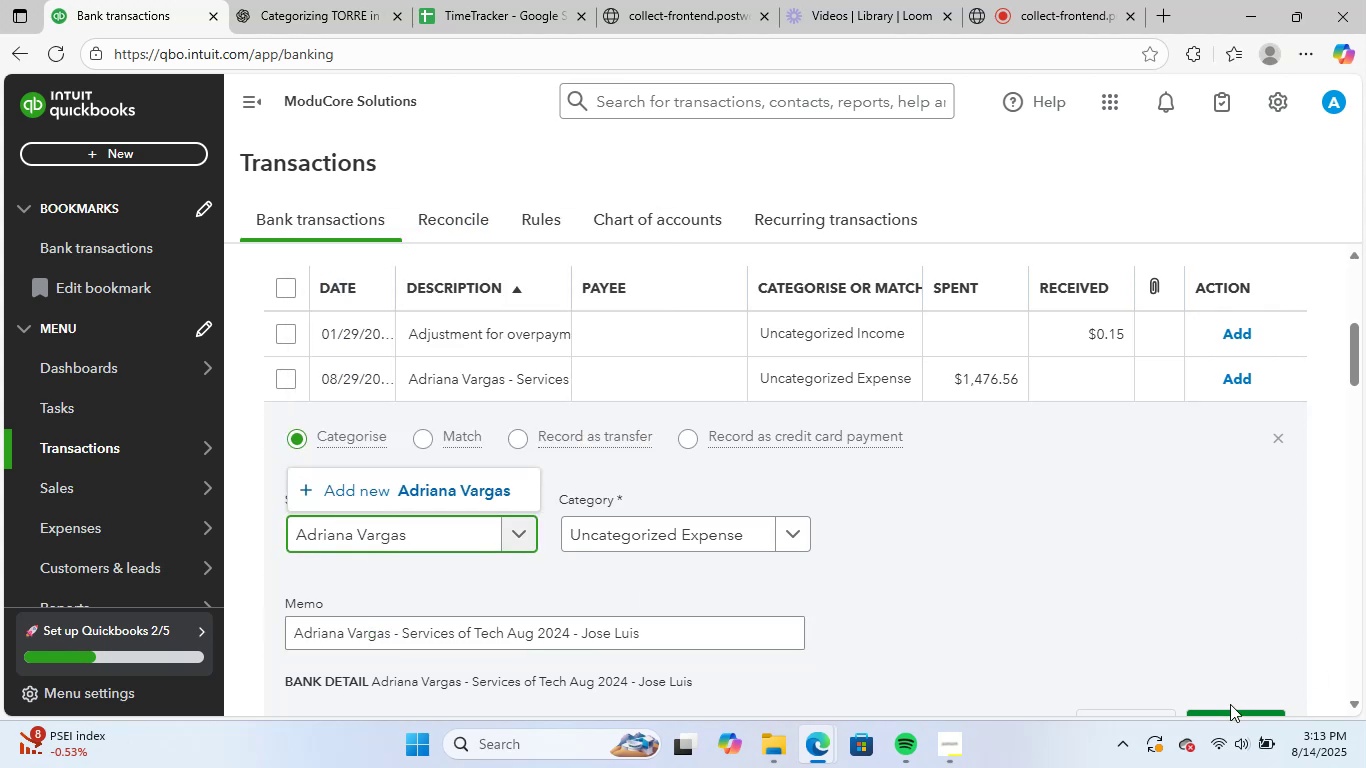 
left_click([353, 468])
 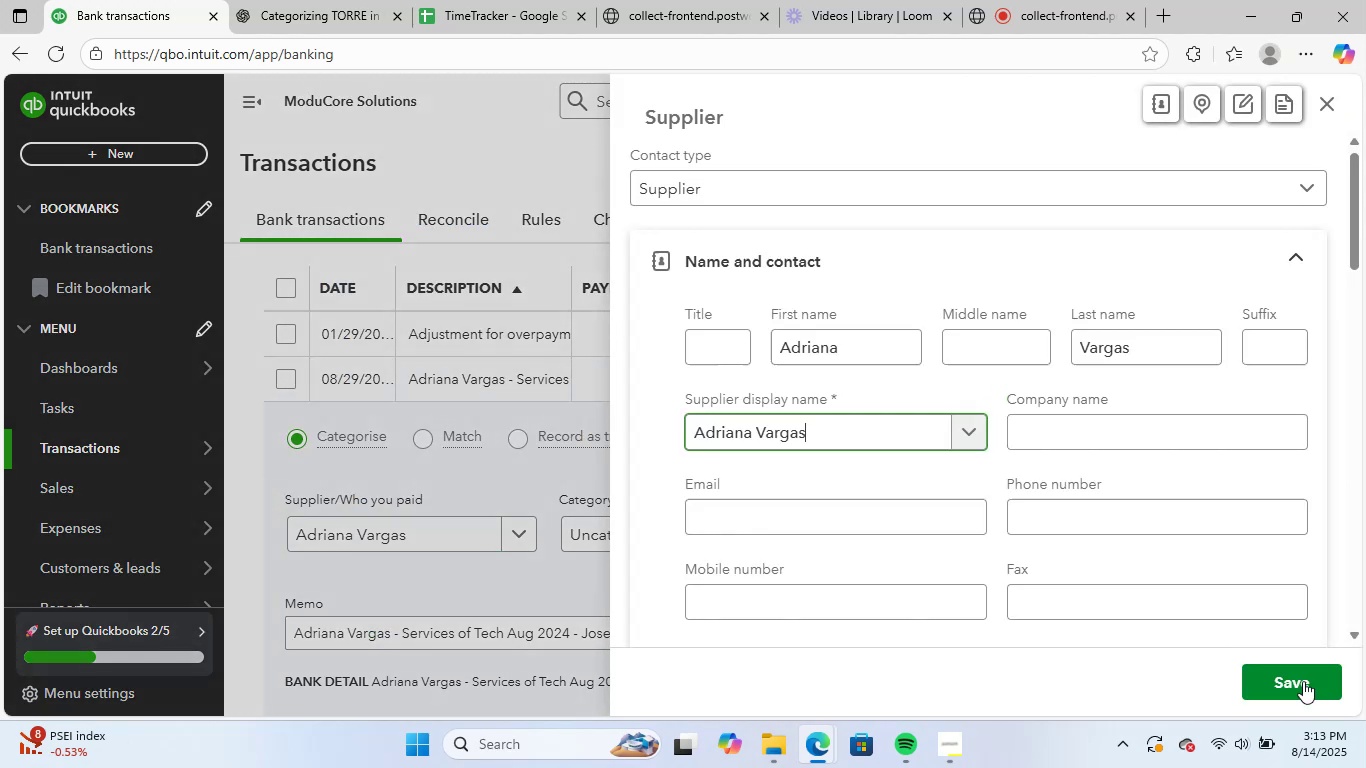 
left_click([1313, 686])
 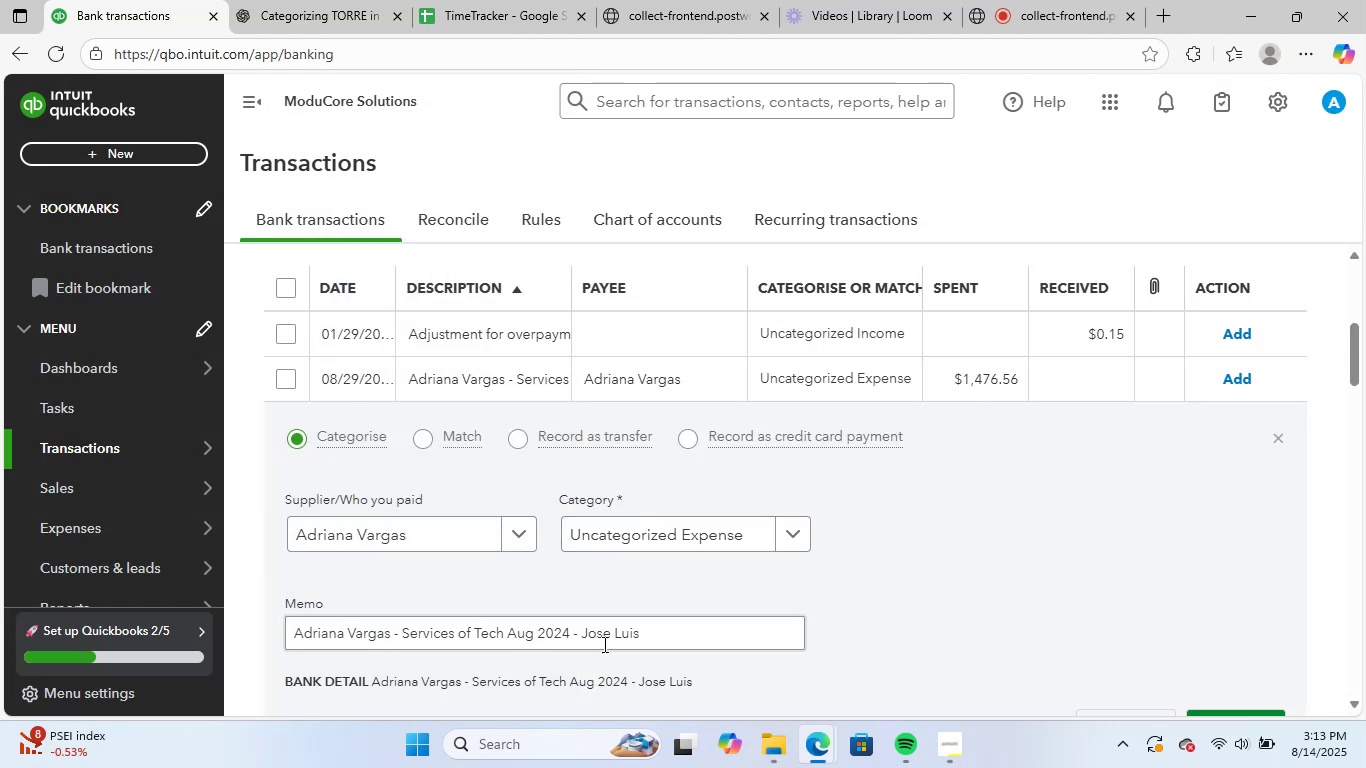 
left_click([671, 534])
 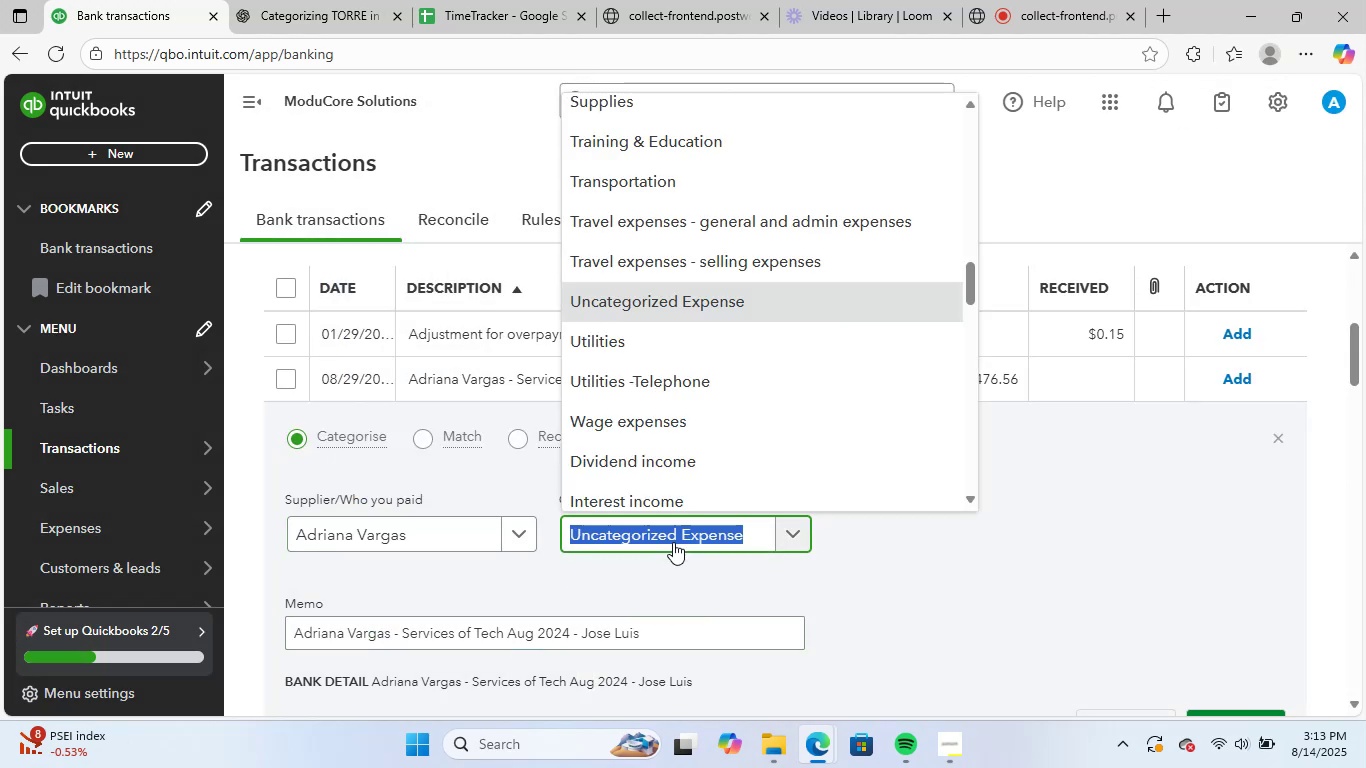 
type(pro)
 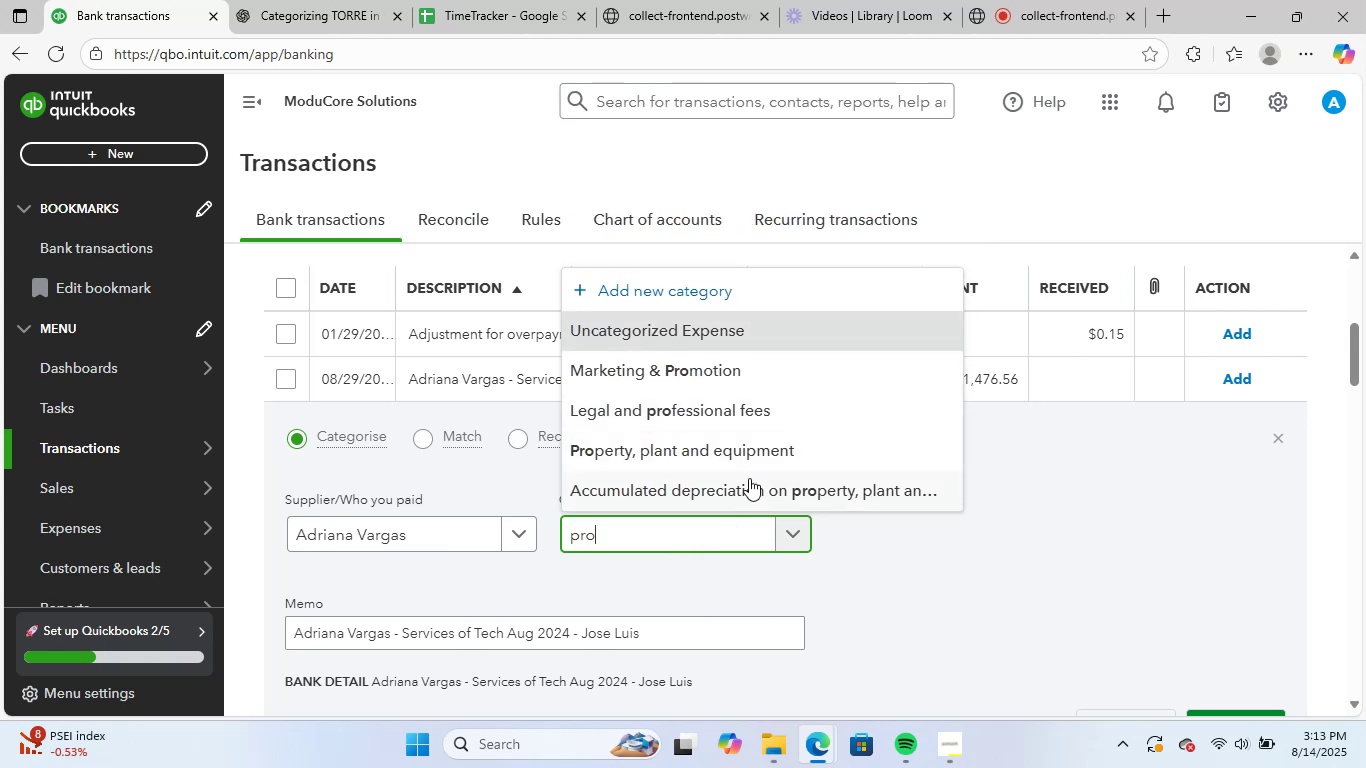 
left_click([764, 416])
 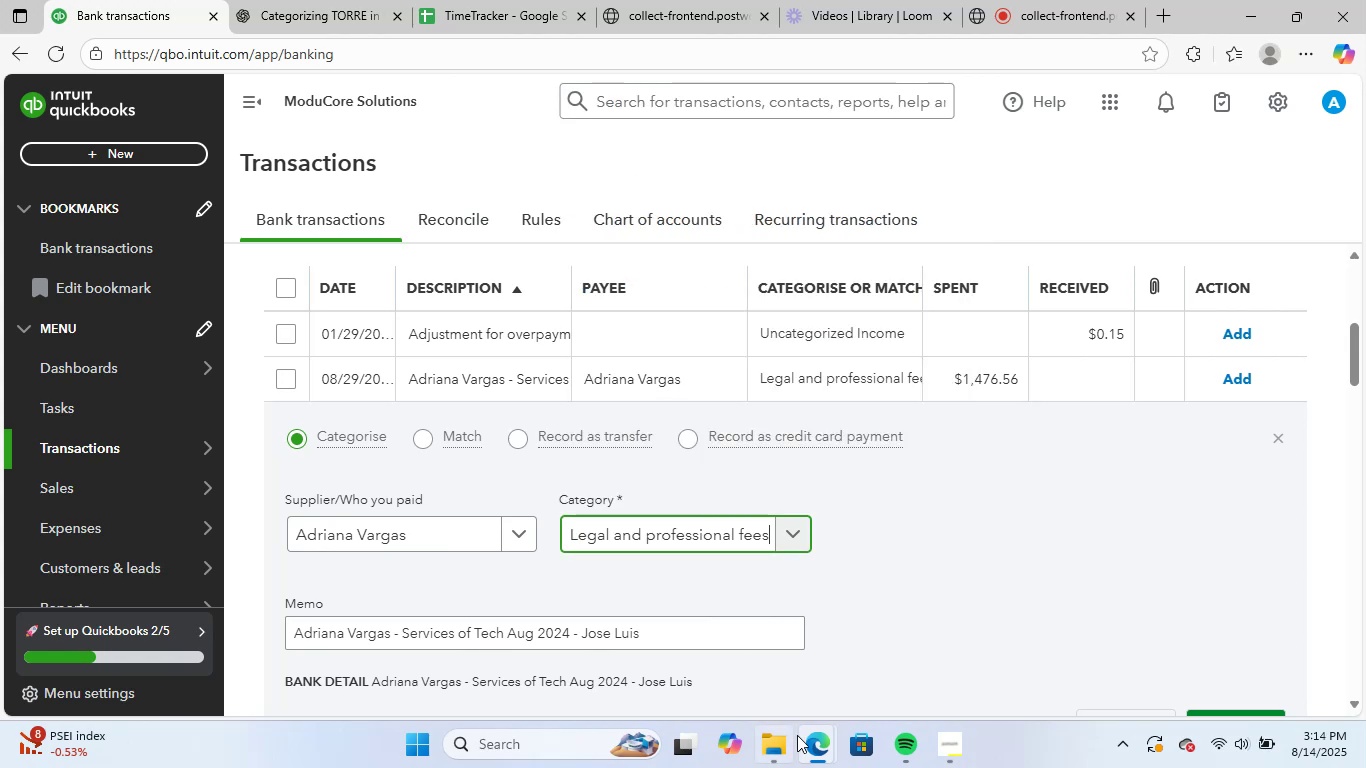 
scroll: coordinate [792, 712], scroll_direction: down, amount: 1.0
 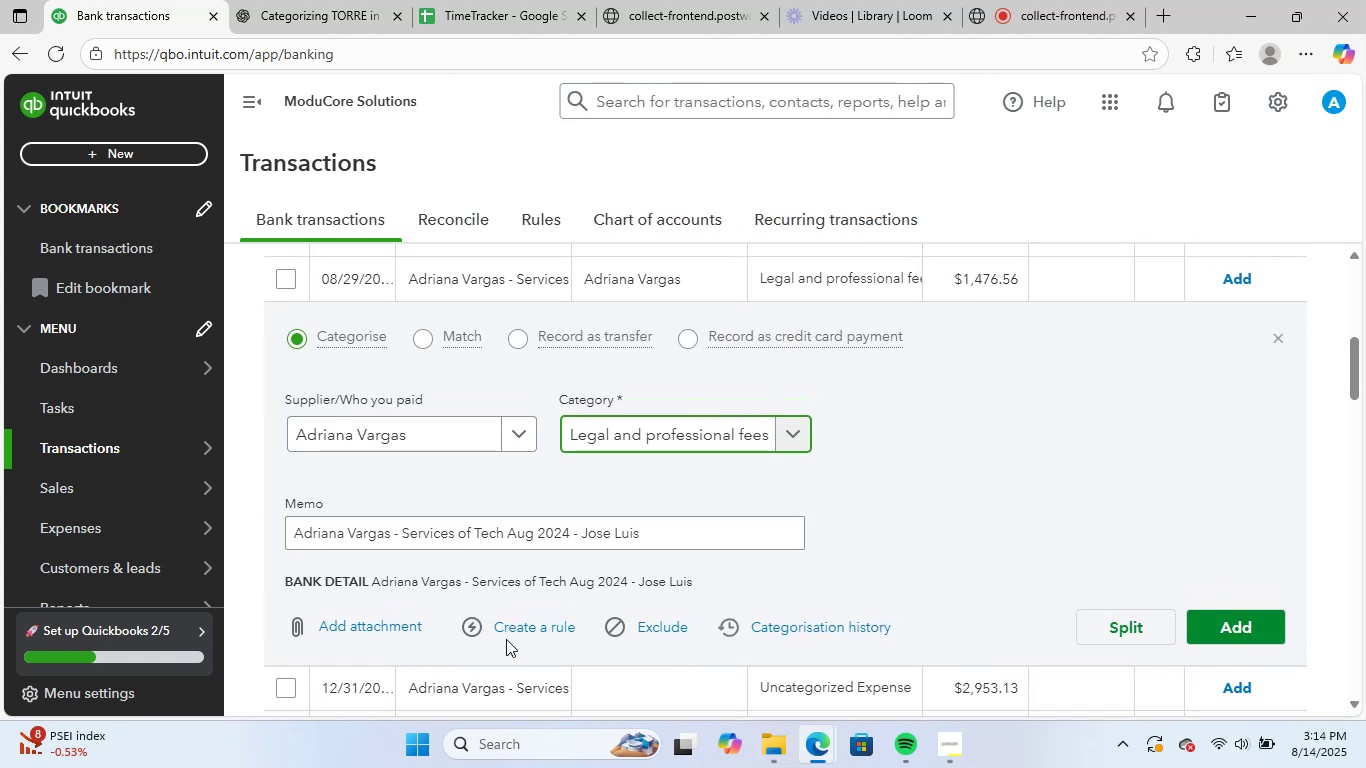 
left_click([514, 629])
 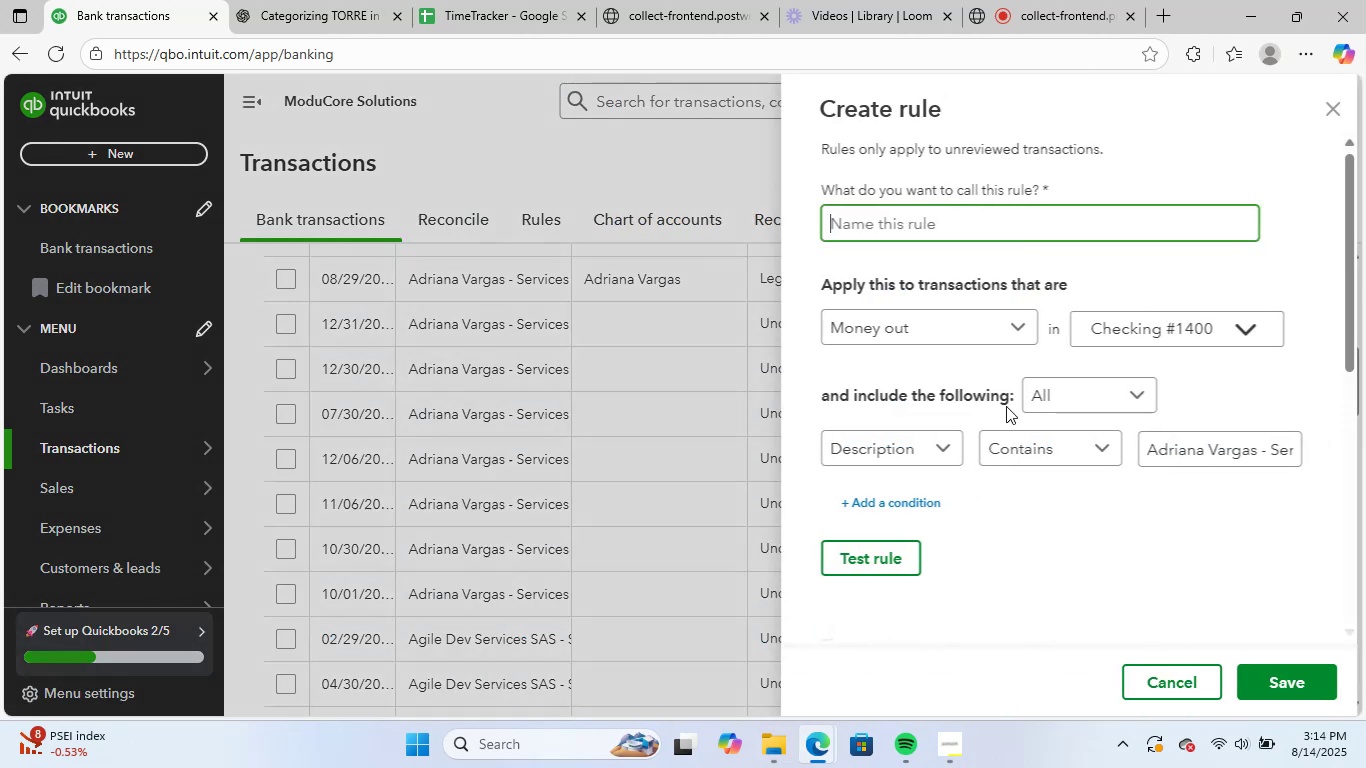 
key(Control+V)
 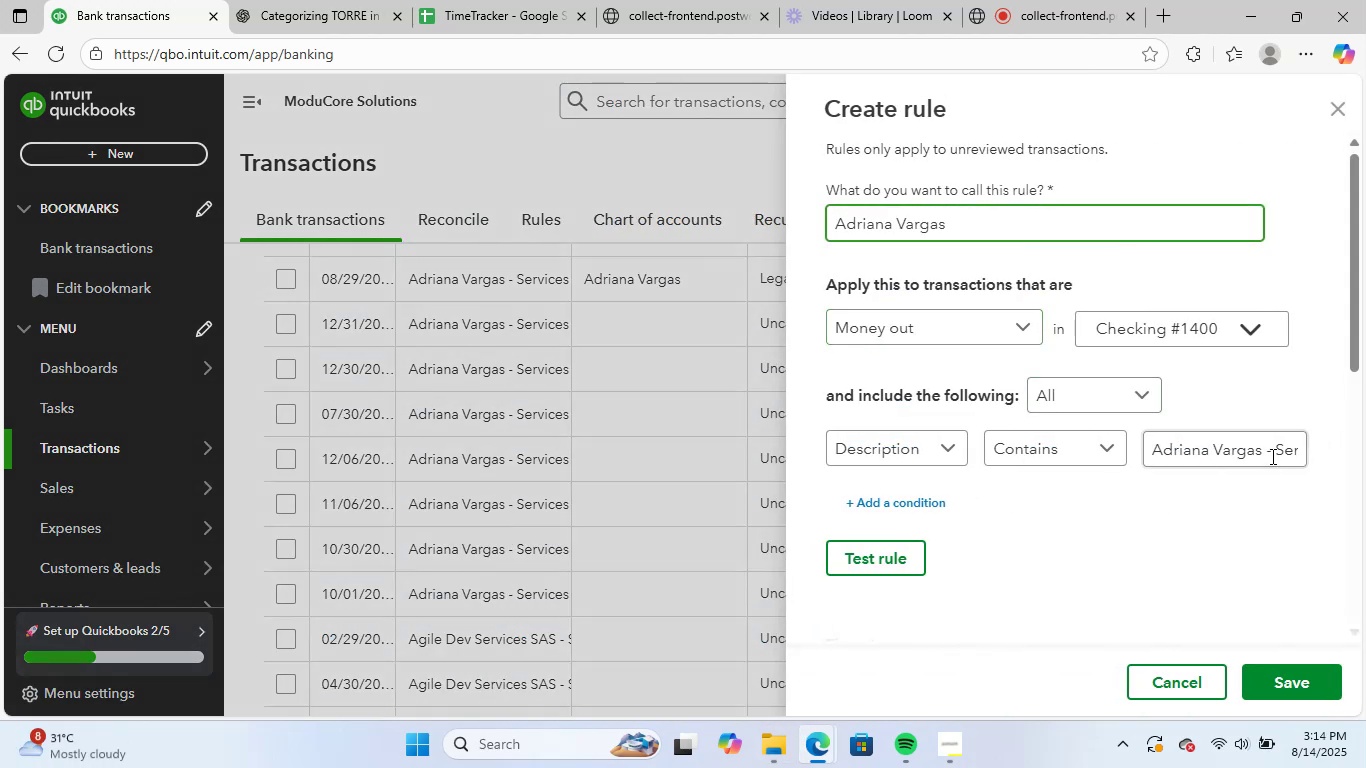 
left_click_drag(start_coordinate=[1263, 445], to_coordinate=[1365, 432])
 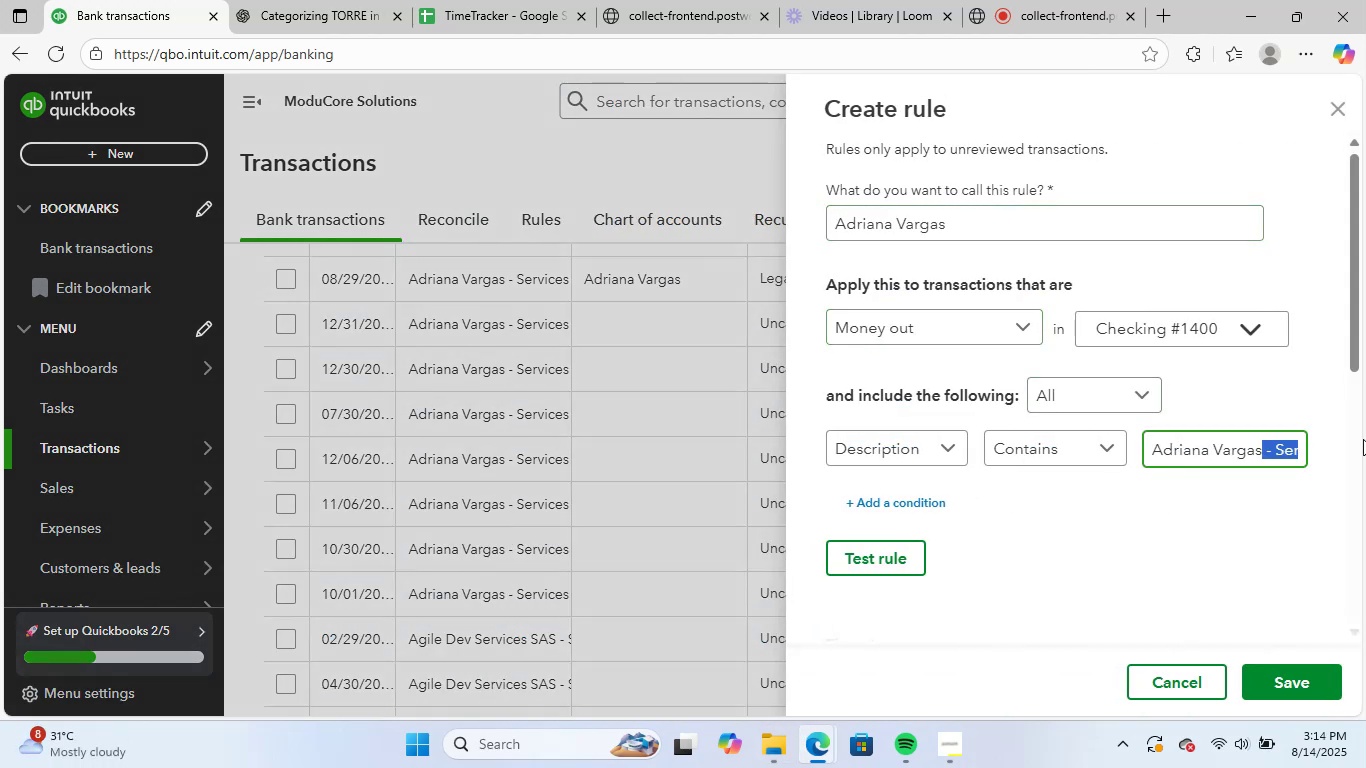 
key(Backspace)
 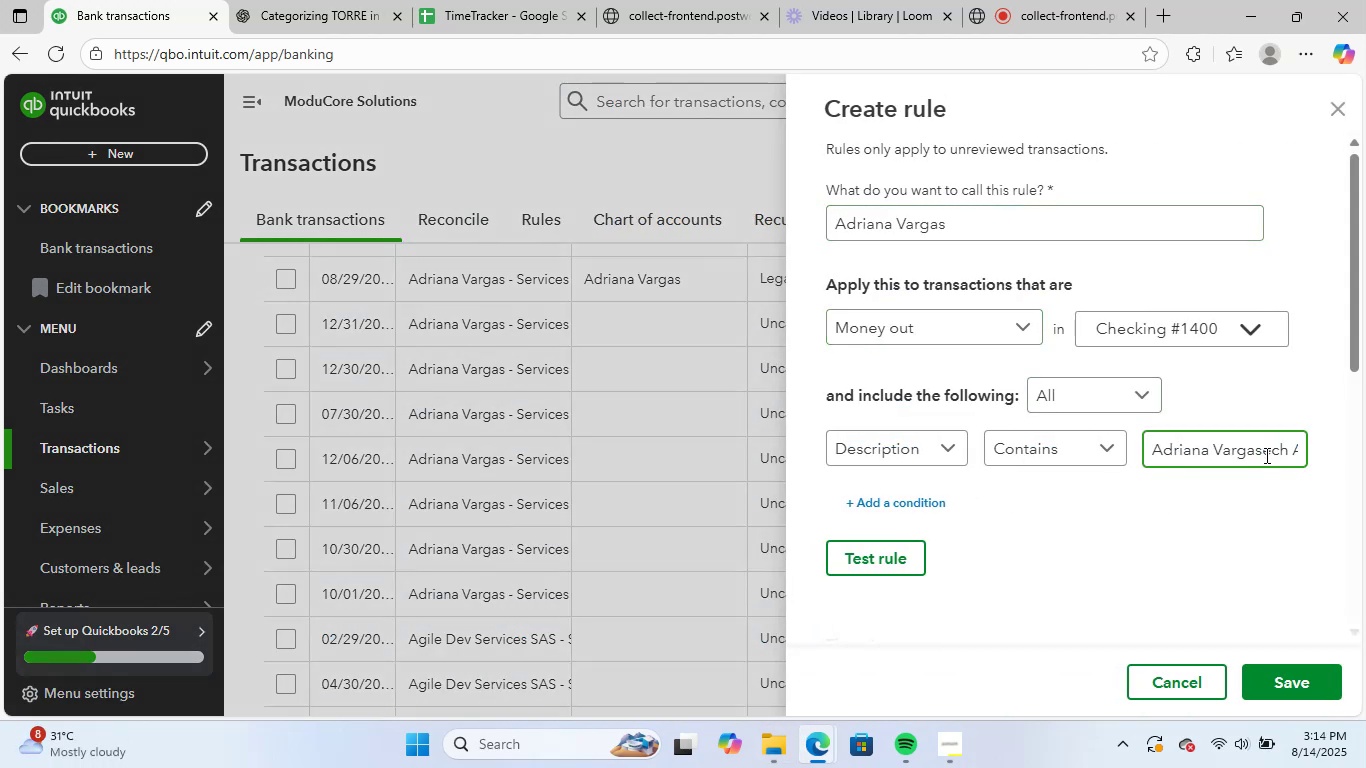 
left_click_drag(start_coordinate=[1265, 452], to_coordinate=[1365, 454])
 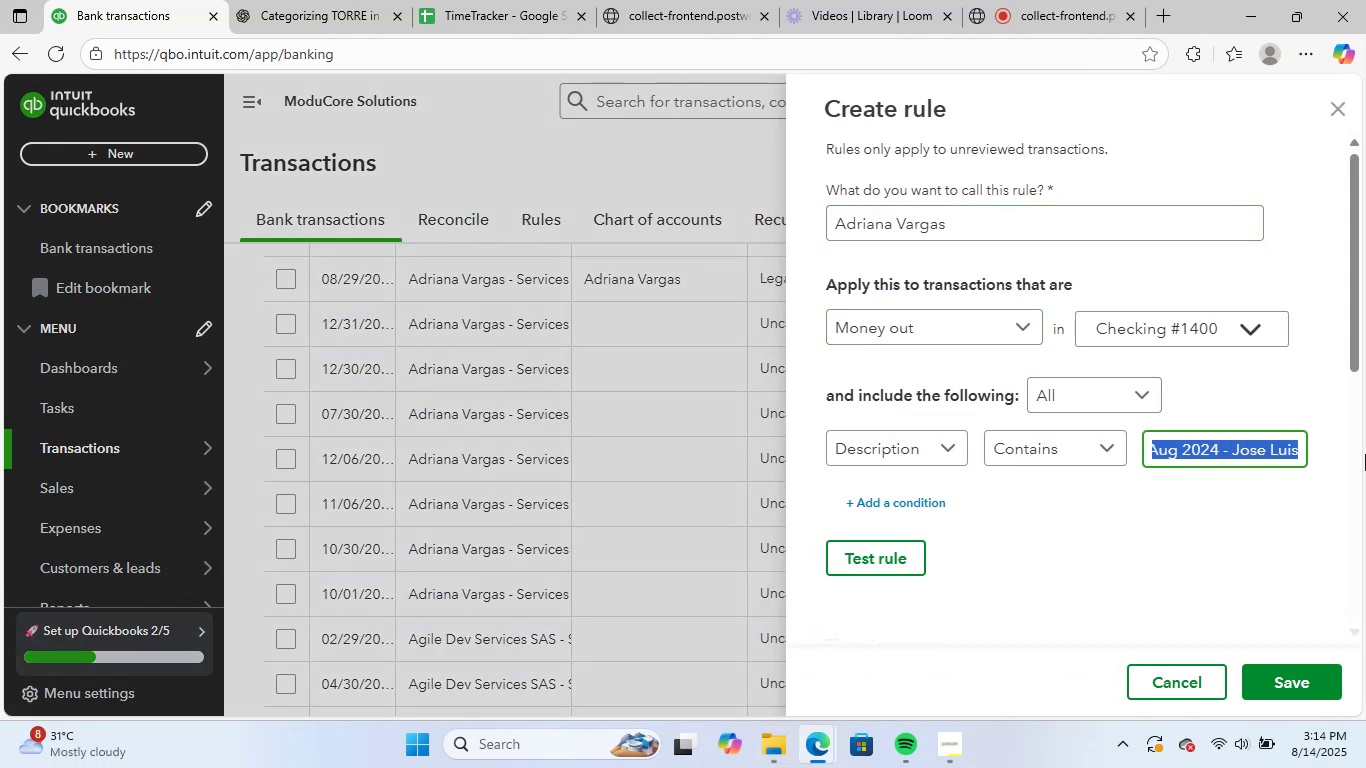 
key(Backspace)
 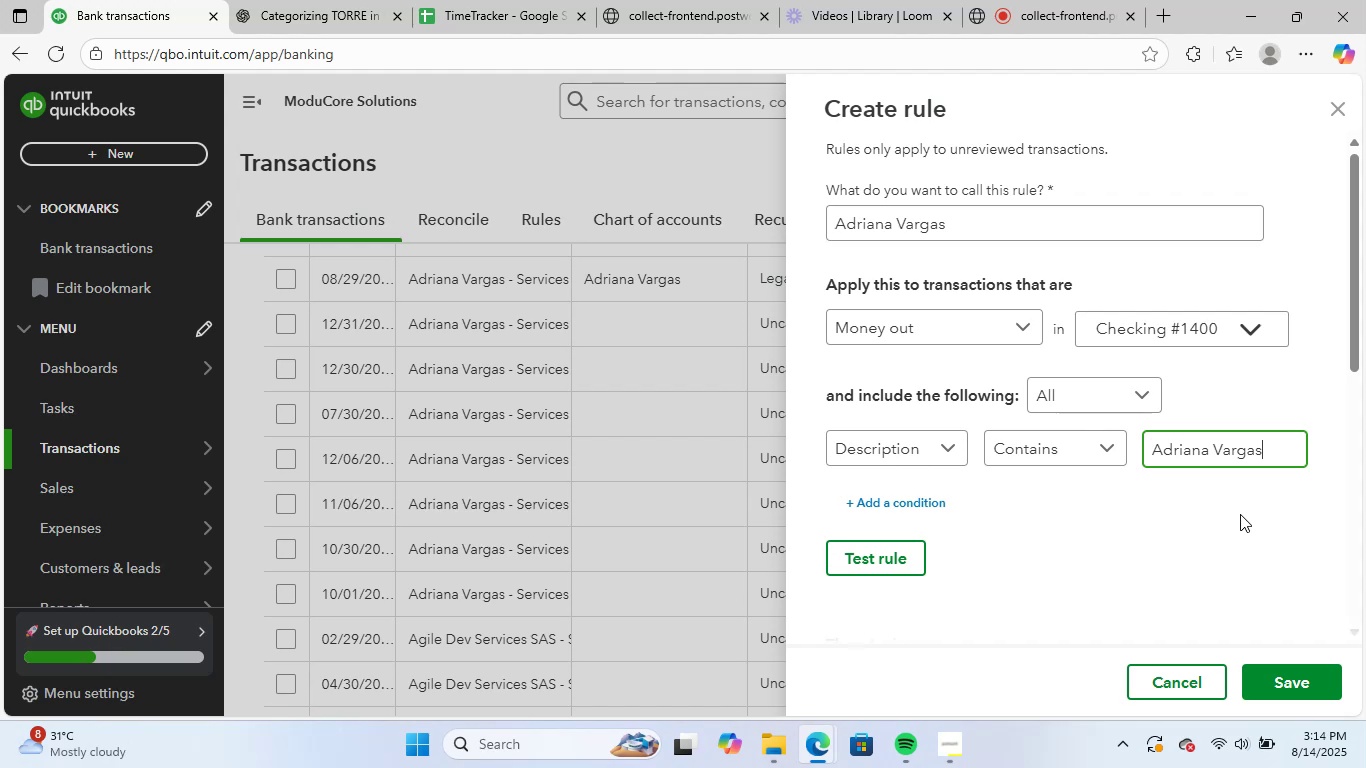 
left_click([1235, 516])
 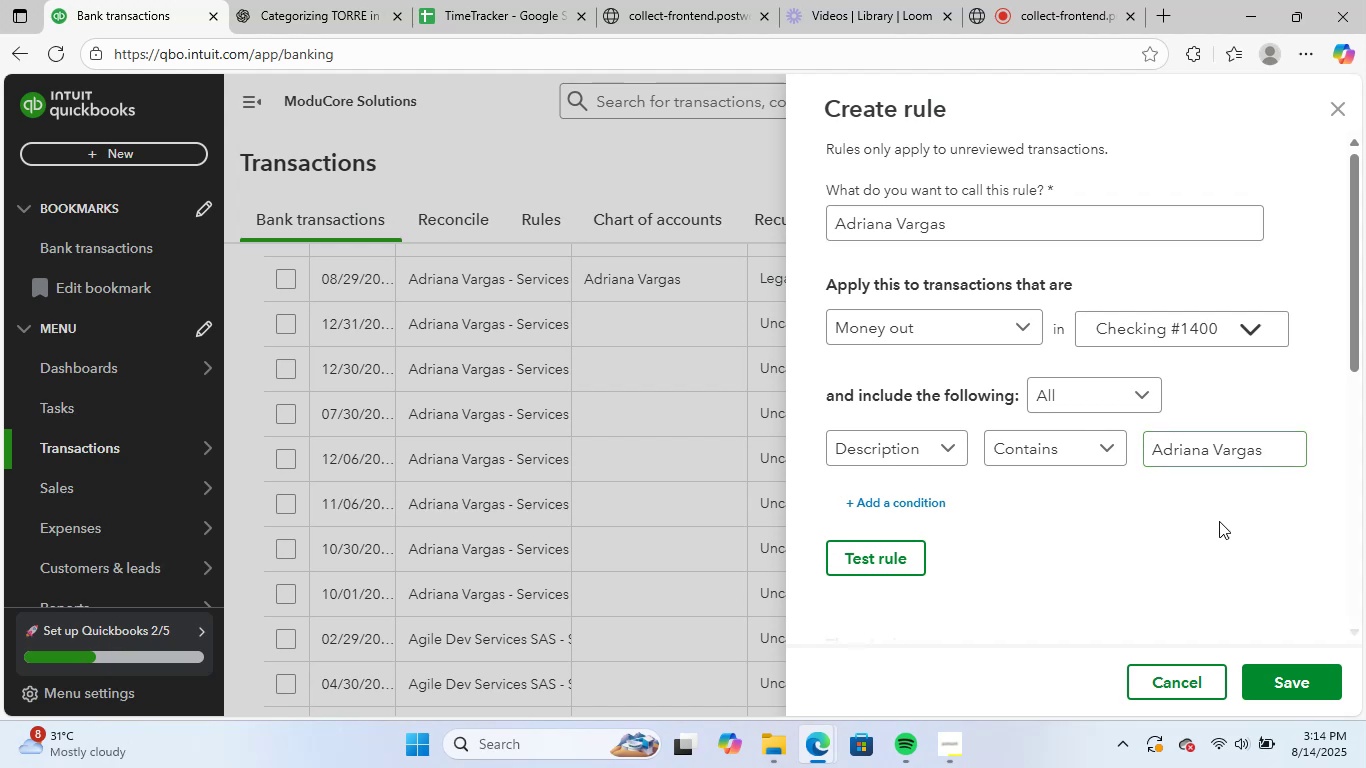 
scroll: coordinate [1273, 591], scroll_direction: down, amount: 6.0
 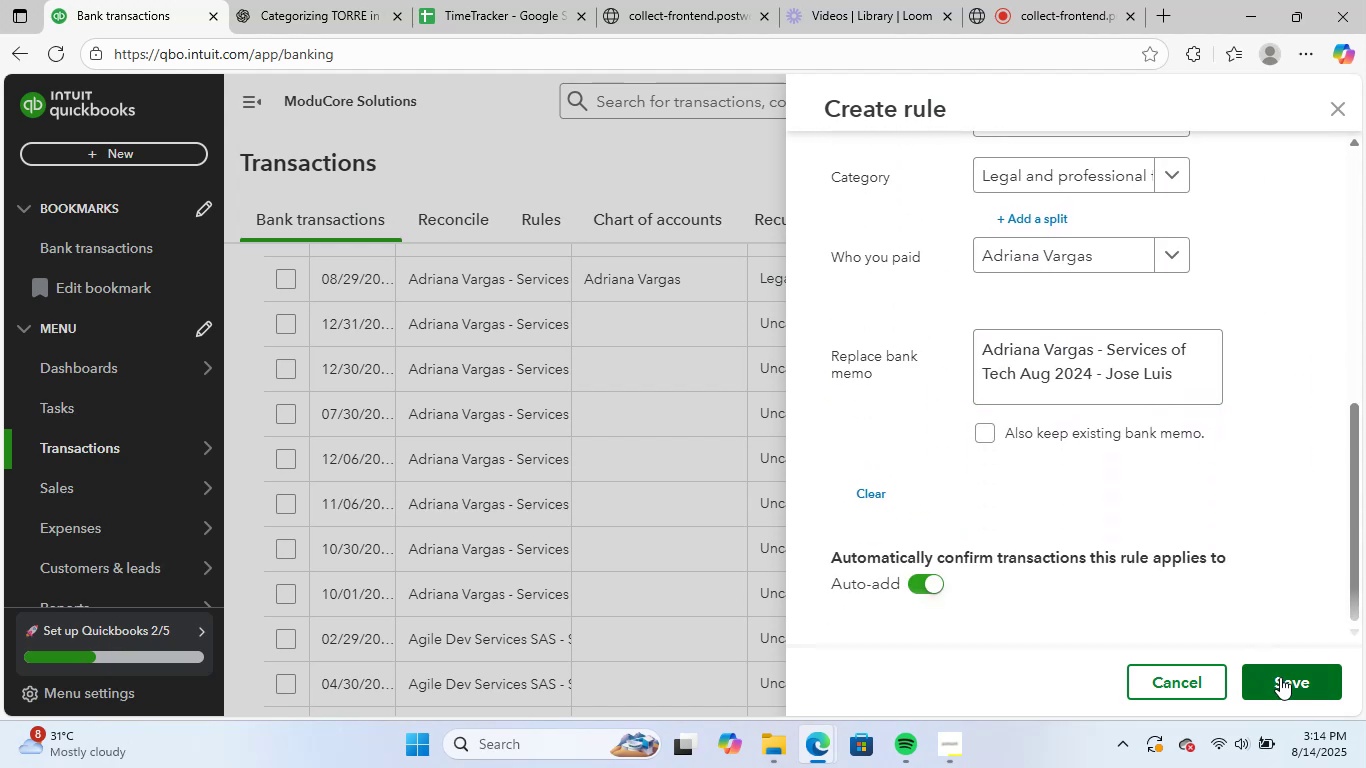 
left_click([1286, 679])
 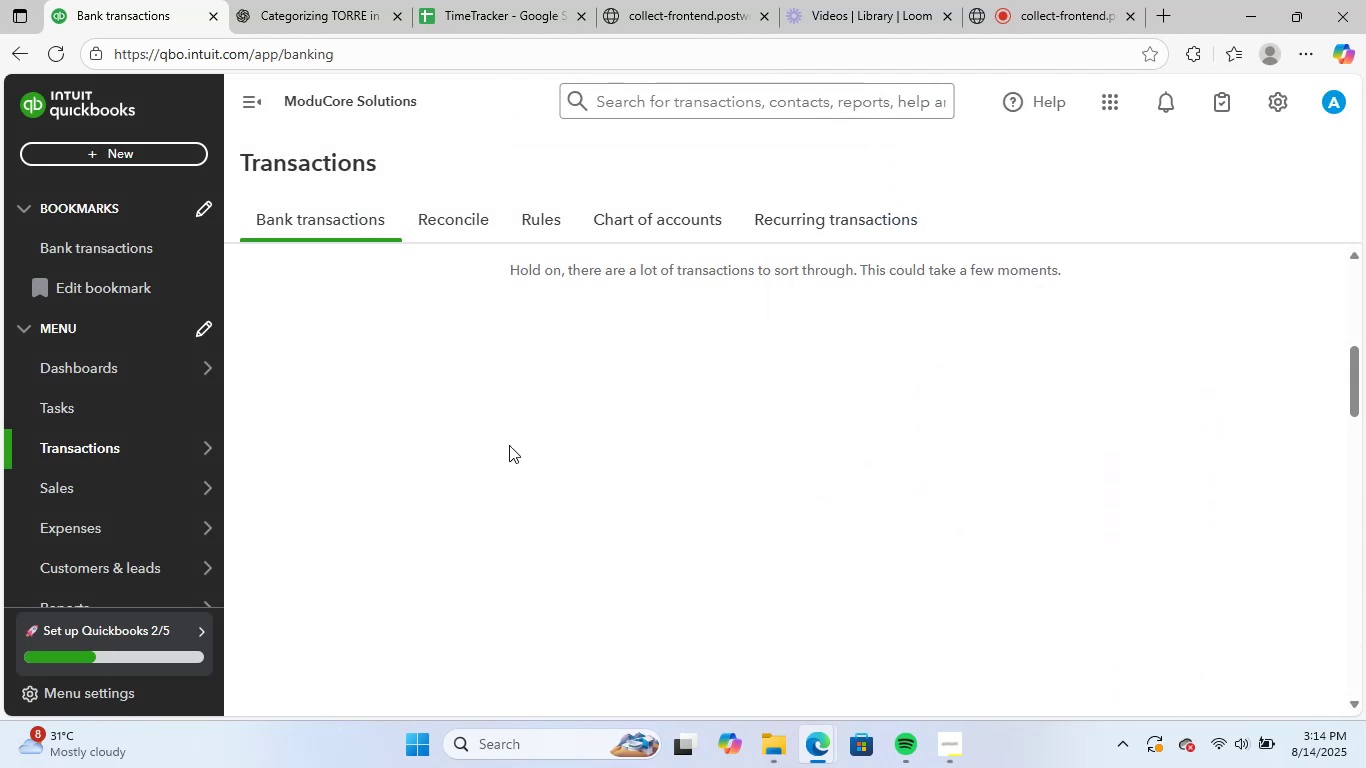 
scroll: coordinate [714, 541], scroll_direction: up, amount: 2.0
 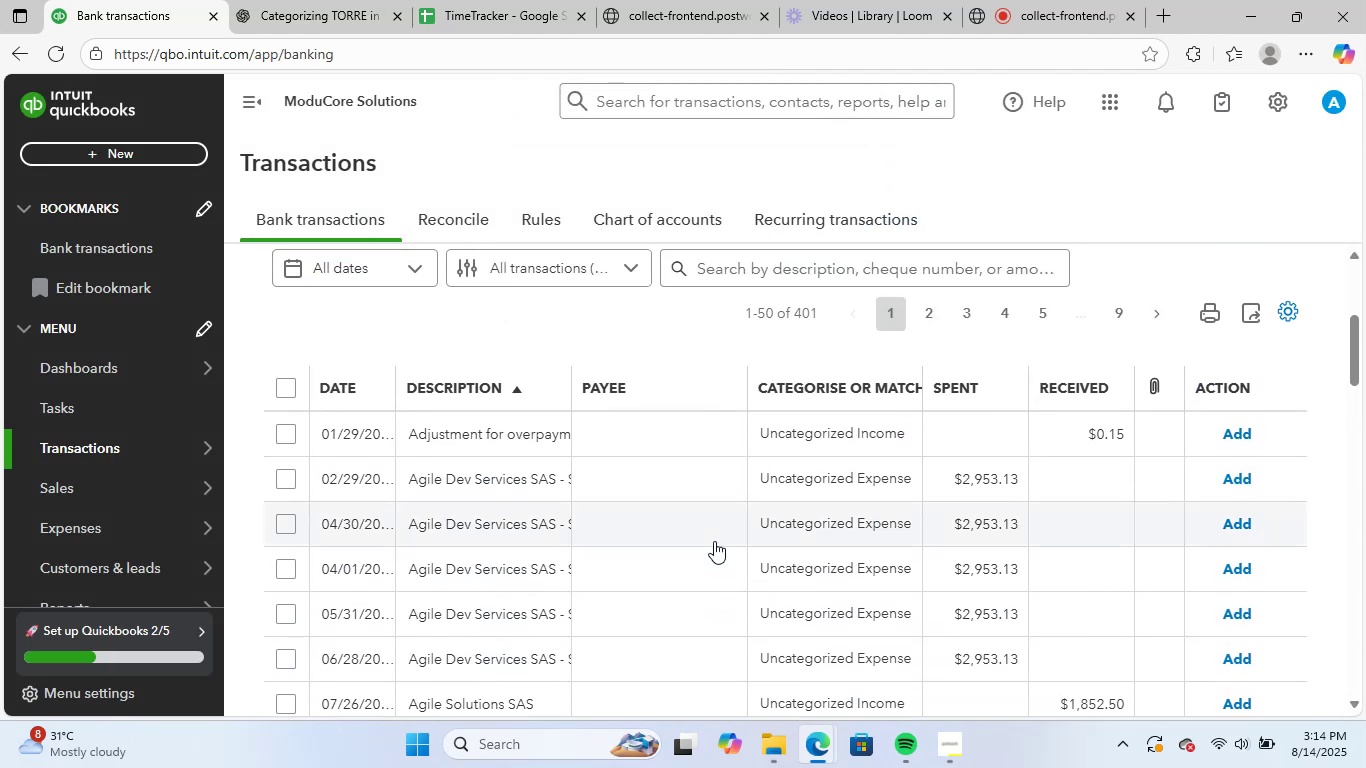 
scroll: coordinate [714, 541], scroll_direction: down, amount: 1.0
 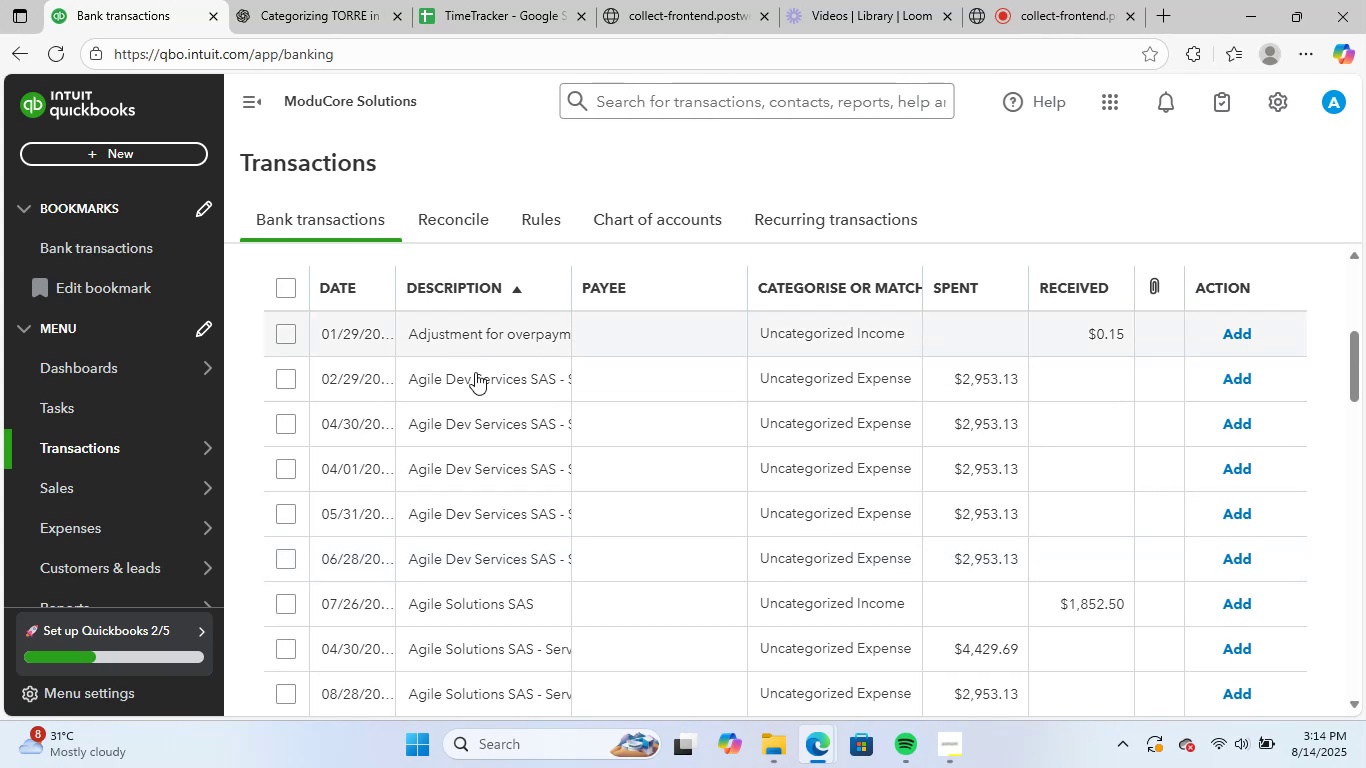 
left_click([490, 386])
 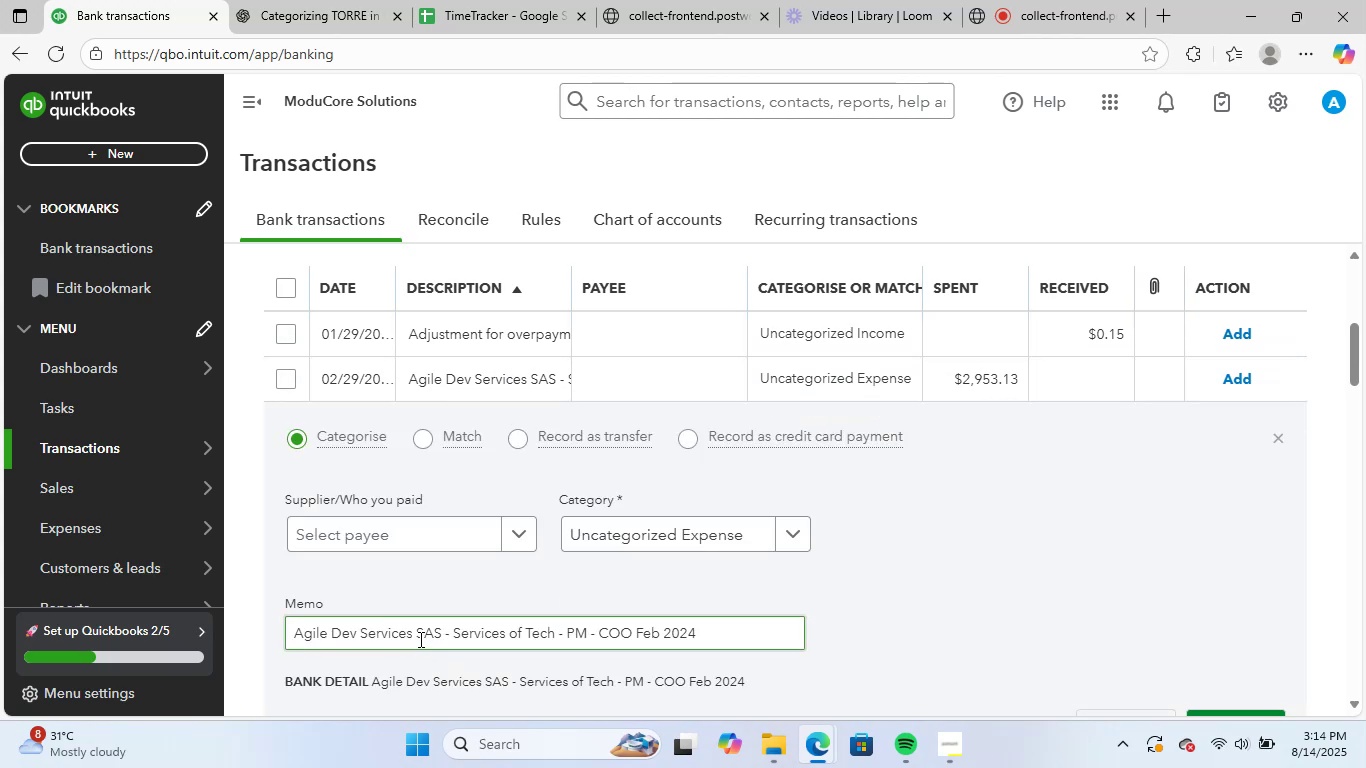 
left_click_drag(start_coordinate=[414, 636], to_coordinate=[196, 626])
 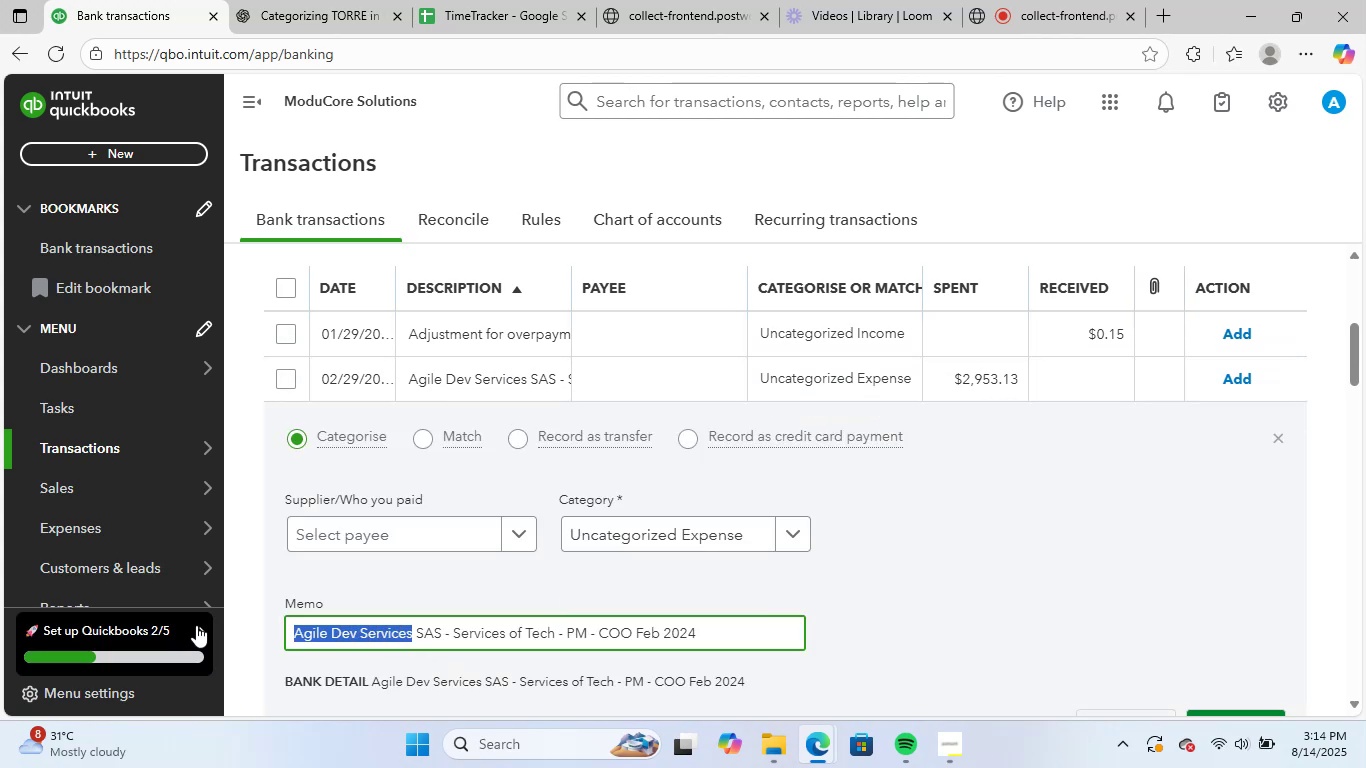 
key(Control+C)
 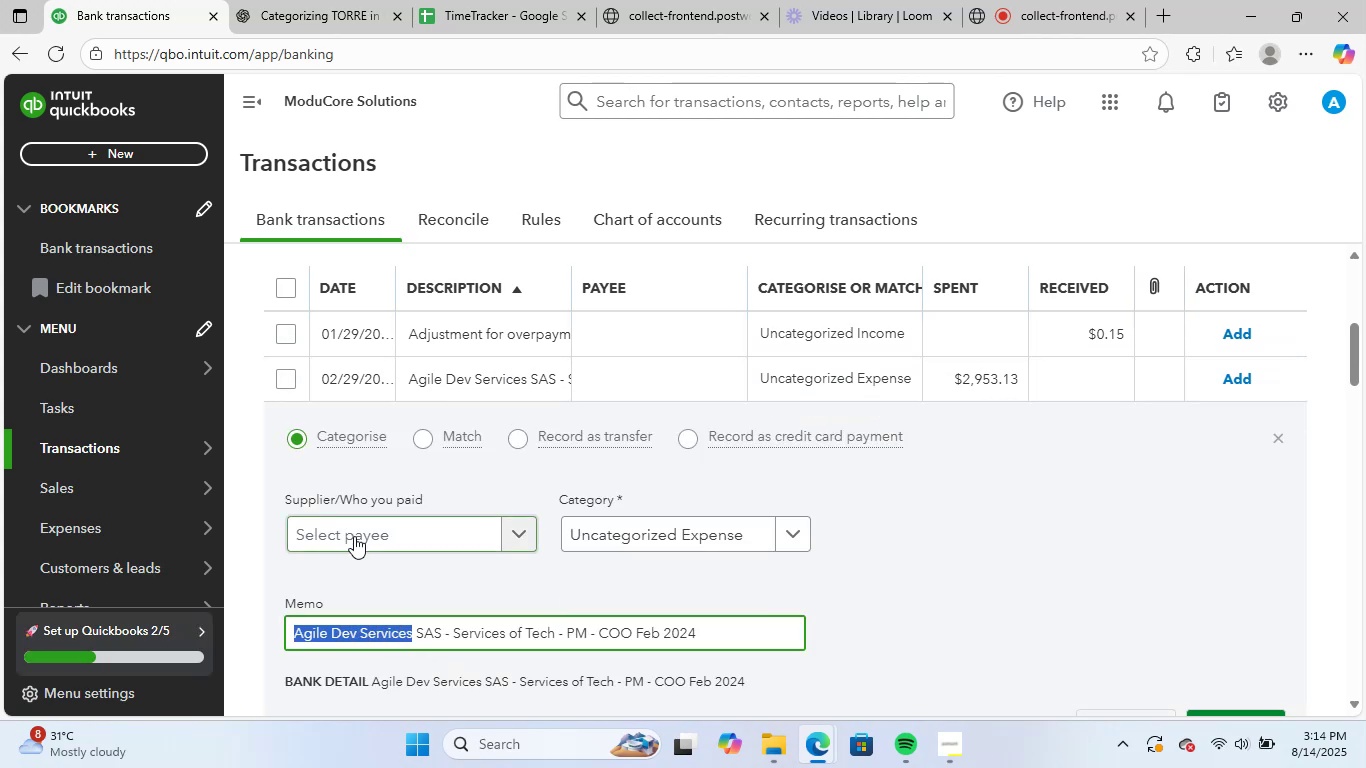 
left_click([359, 535])
 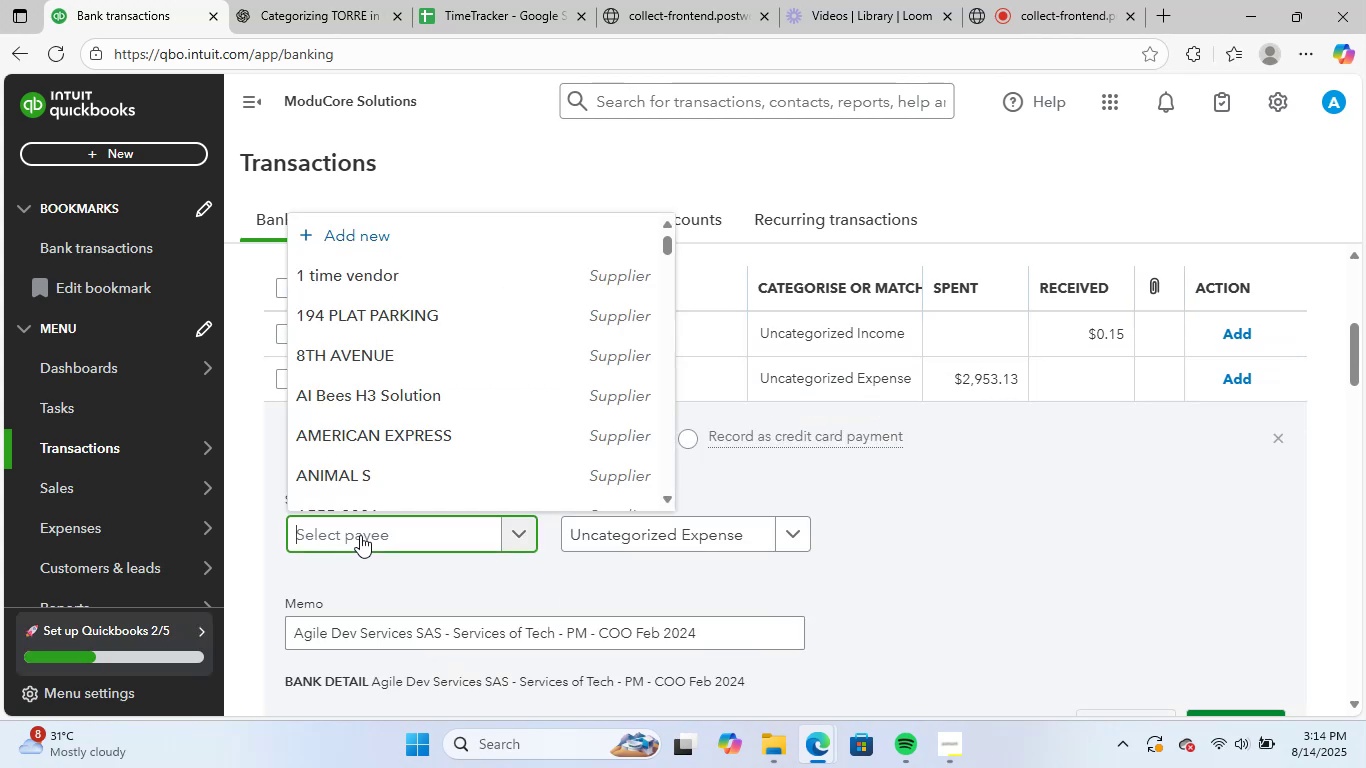 
key(Control+V)
 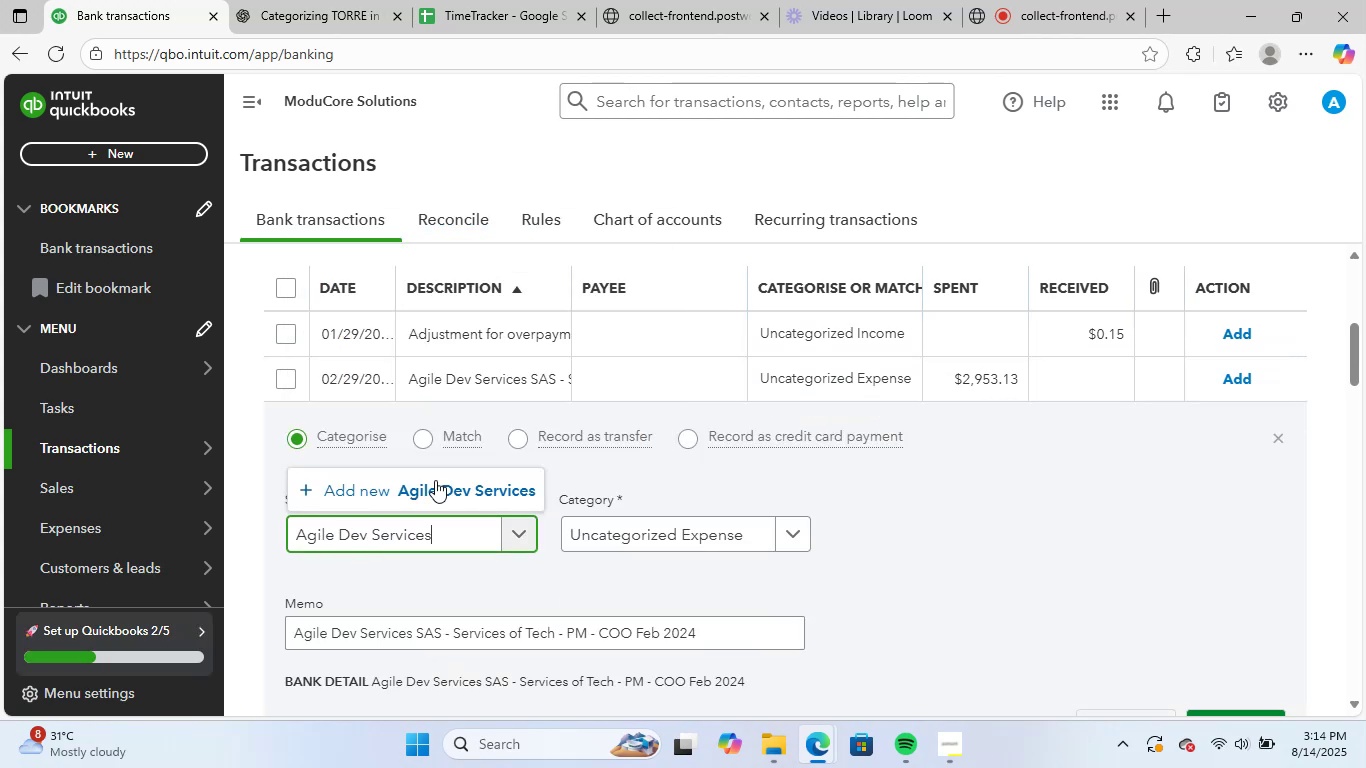 
left_click([431, 487])
 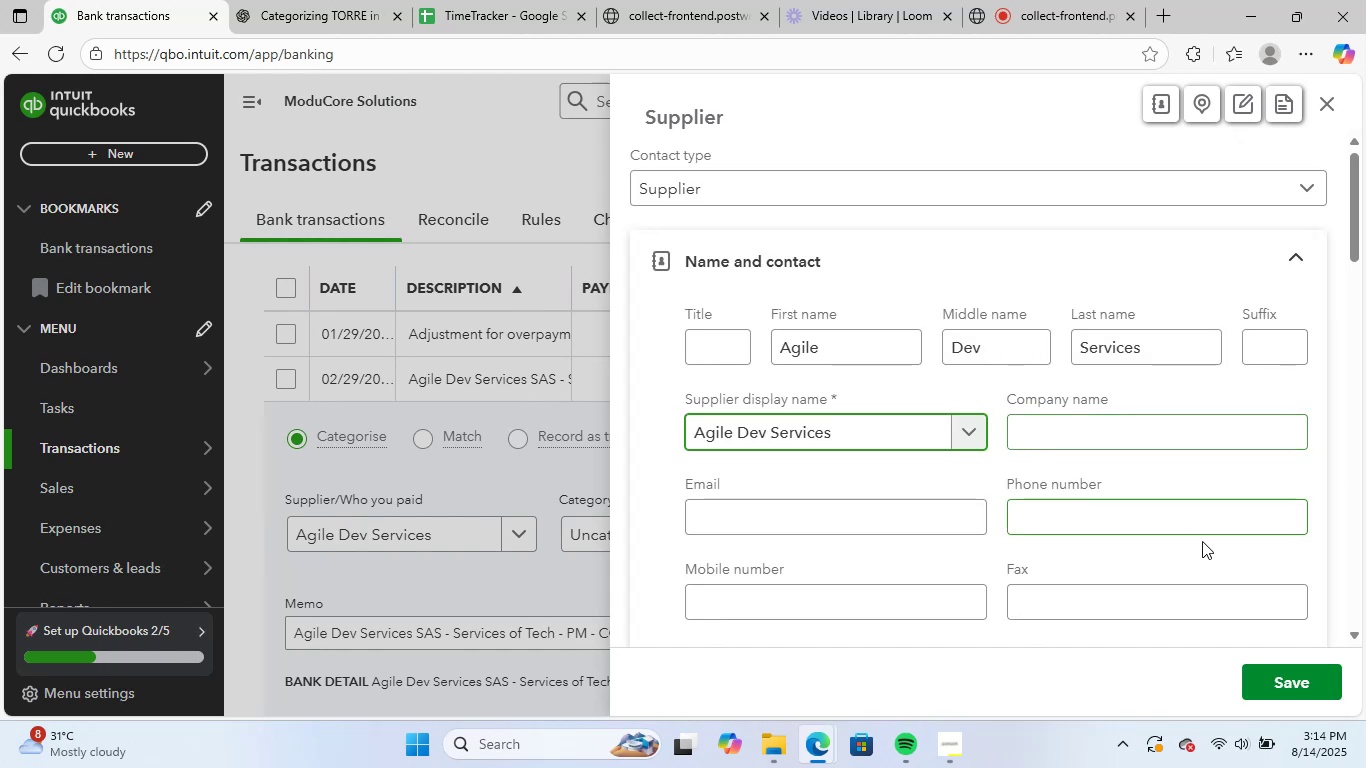 
left_click([1271, 688])
 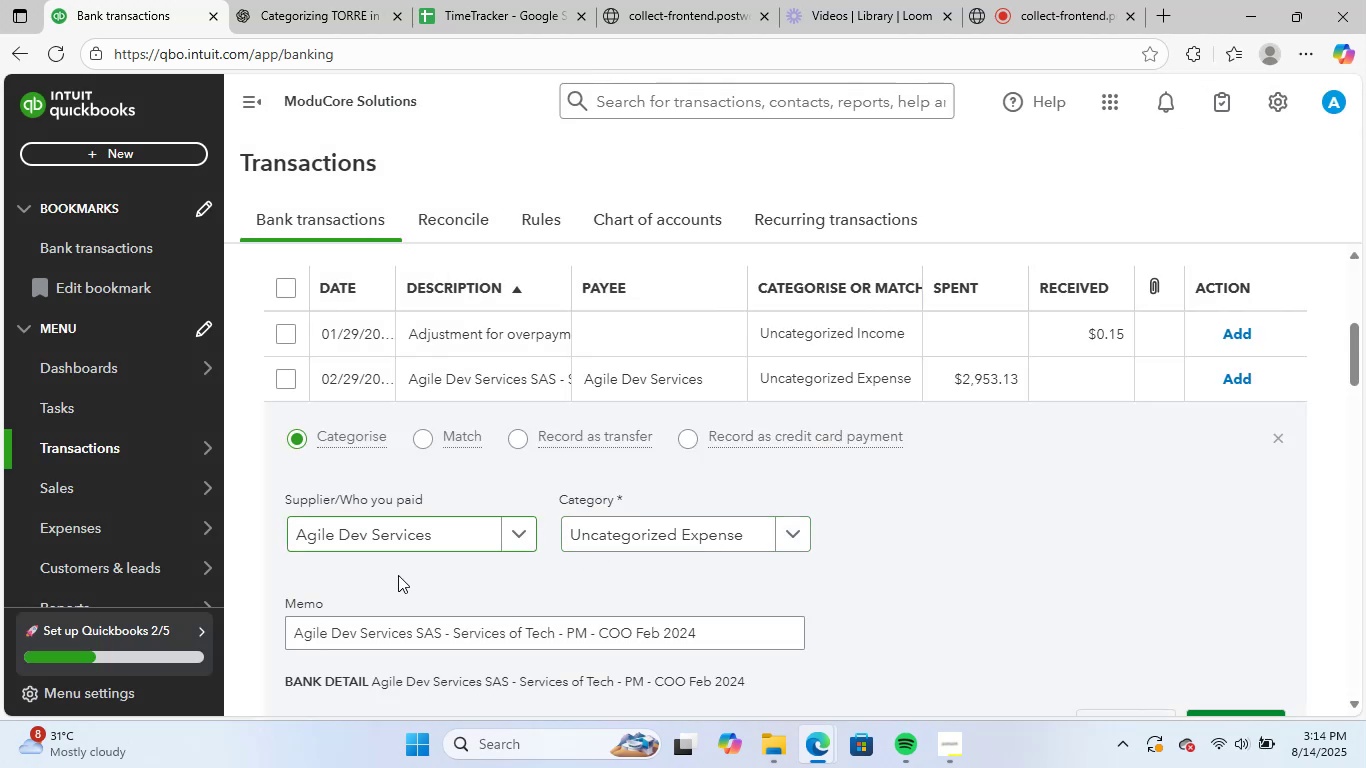 
left_click([716, 537])
 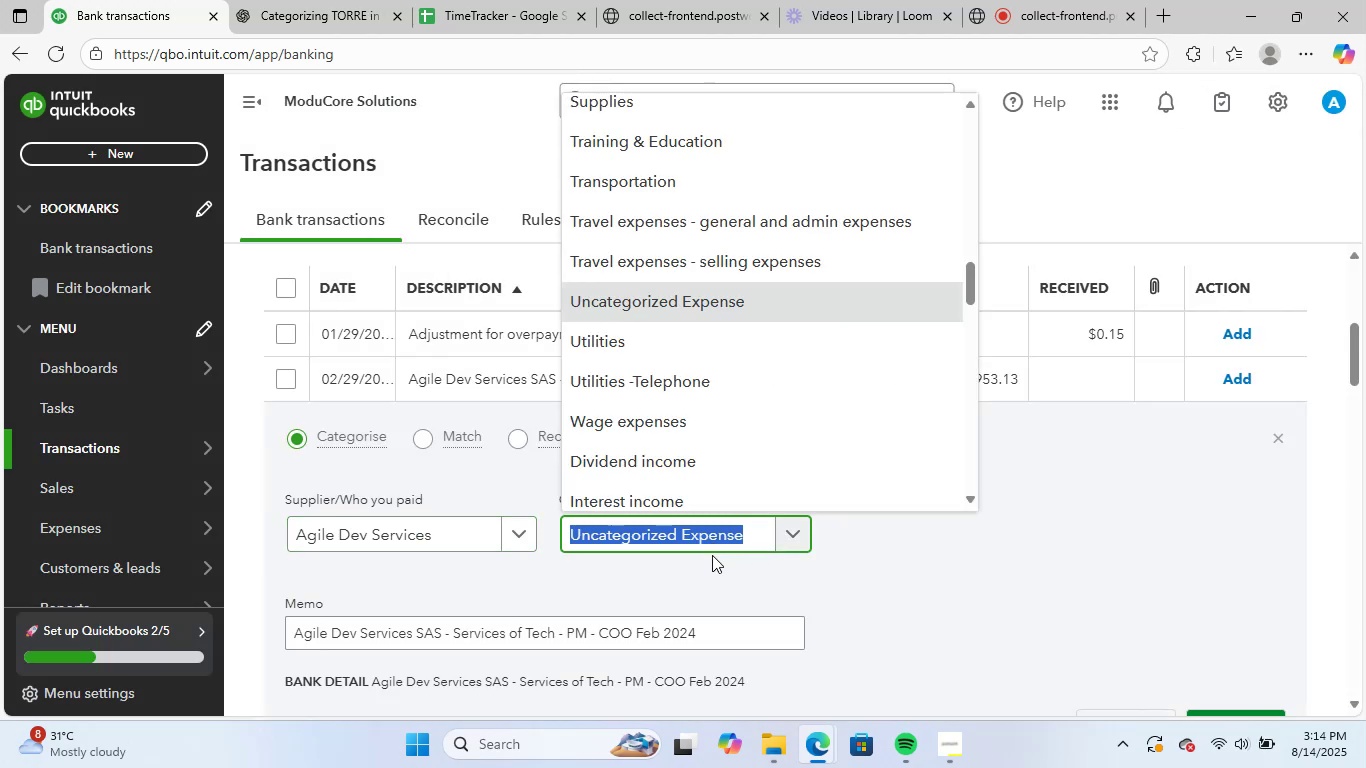 
type(lega)
 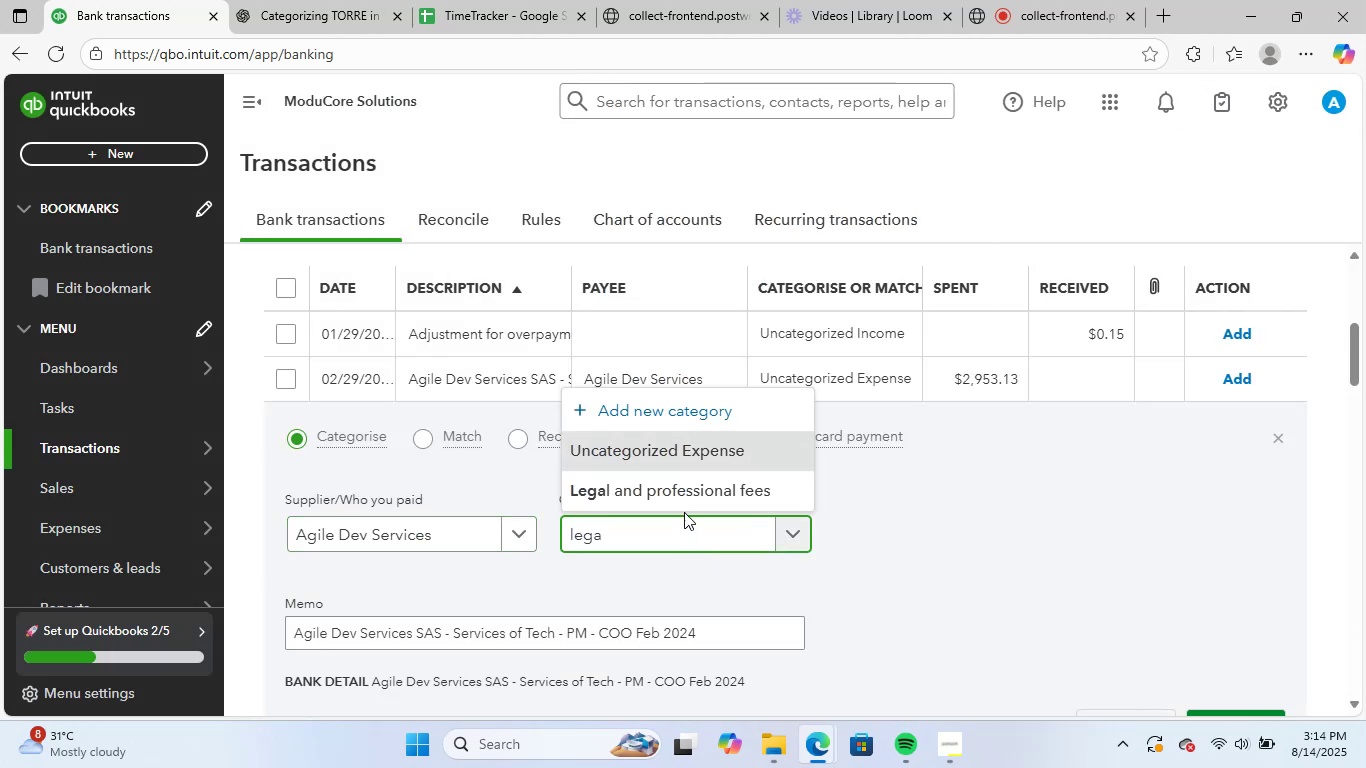 
left_click([698, 494])
 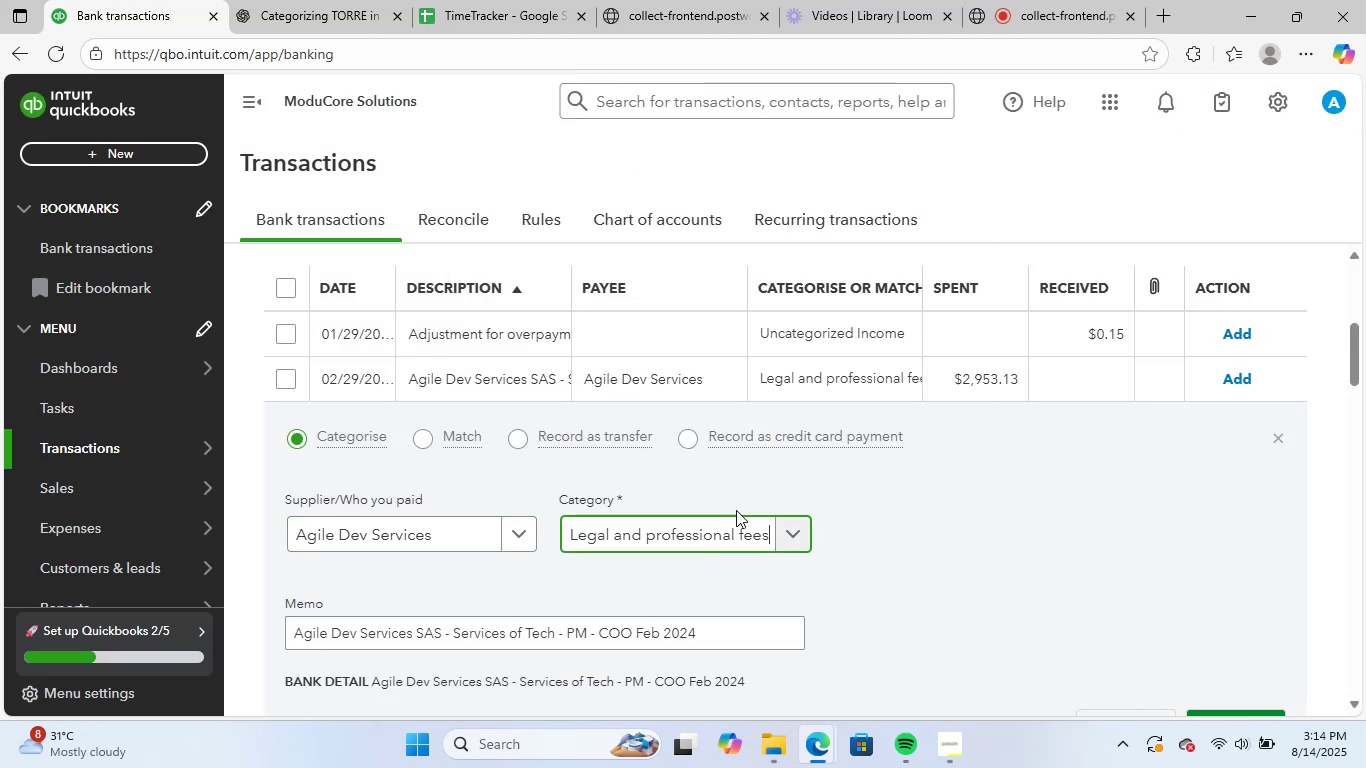 
scroll: coordinate [749, 524], scroll_direction: down, amount: 1.0
 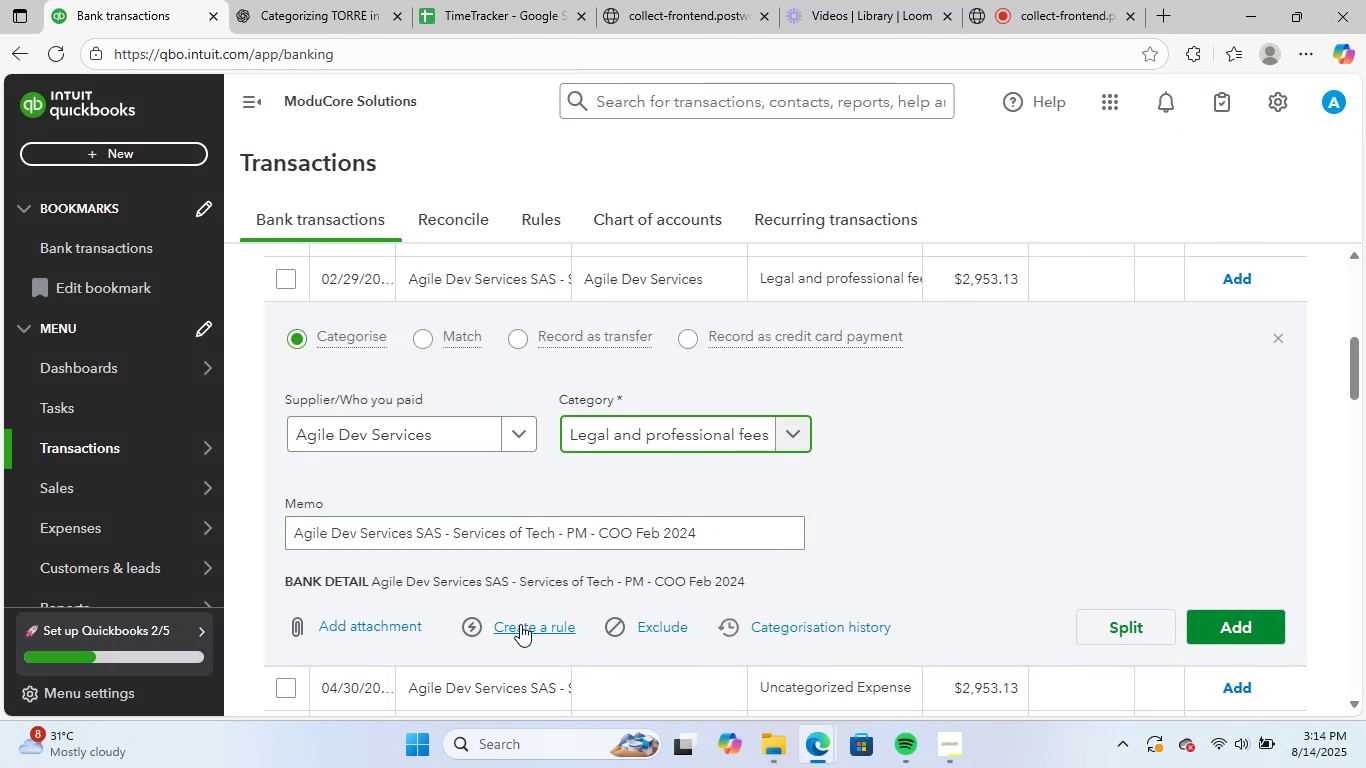 
left_click([520, 636])
 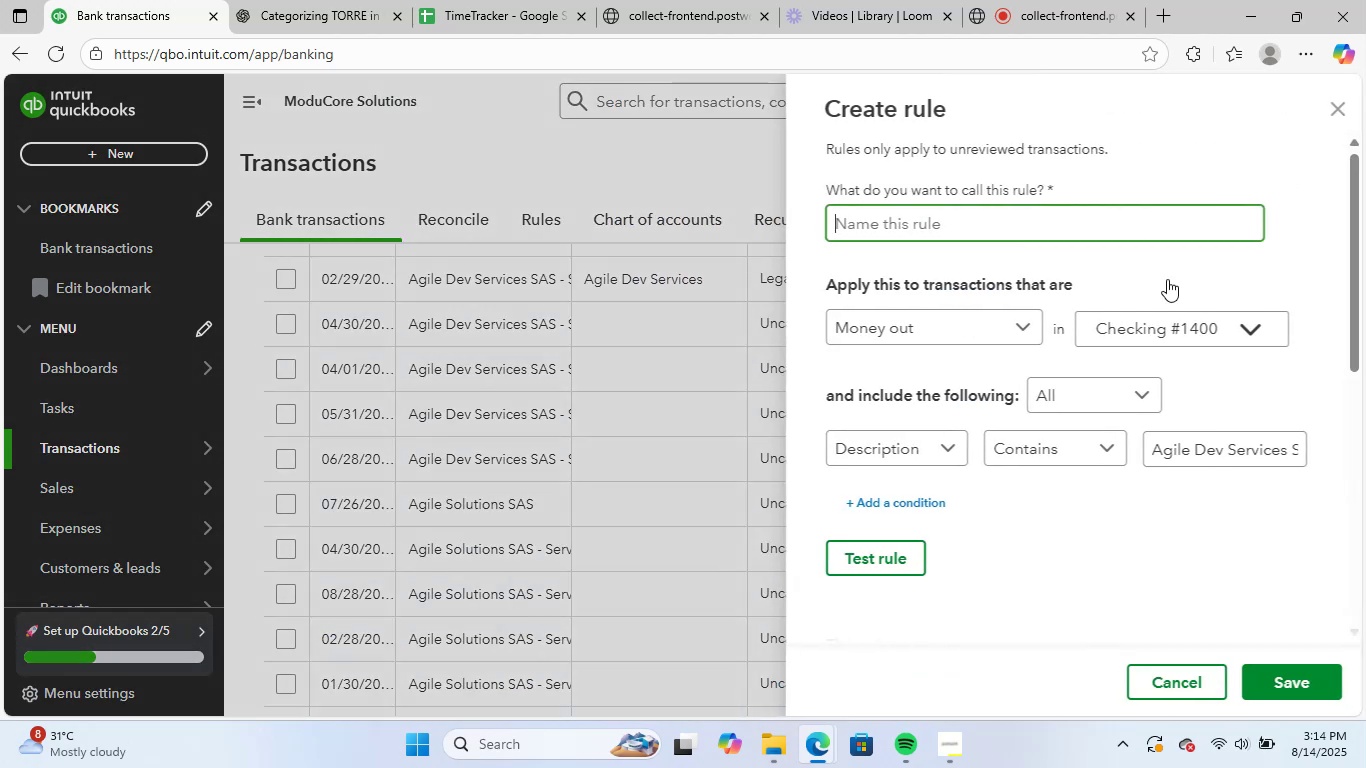 
key(Control+V)
 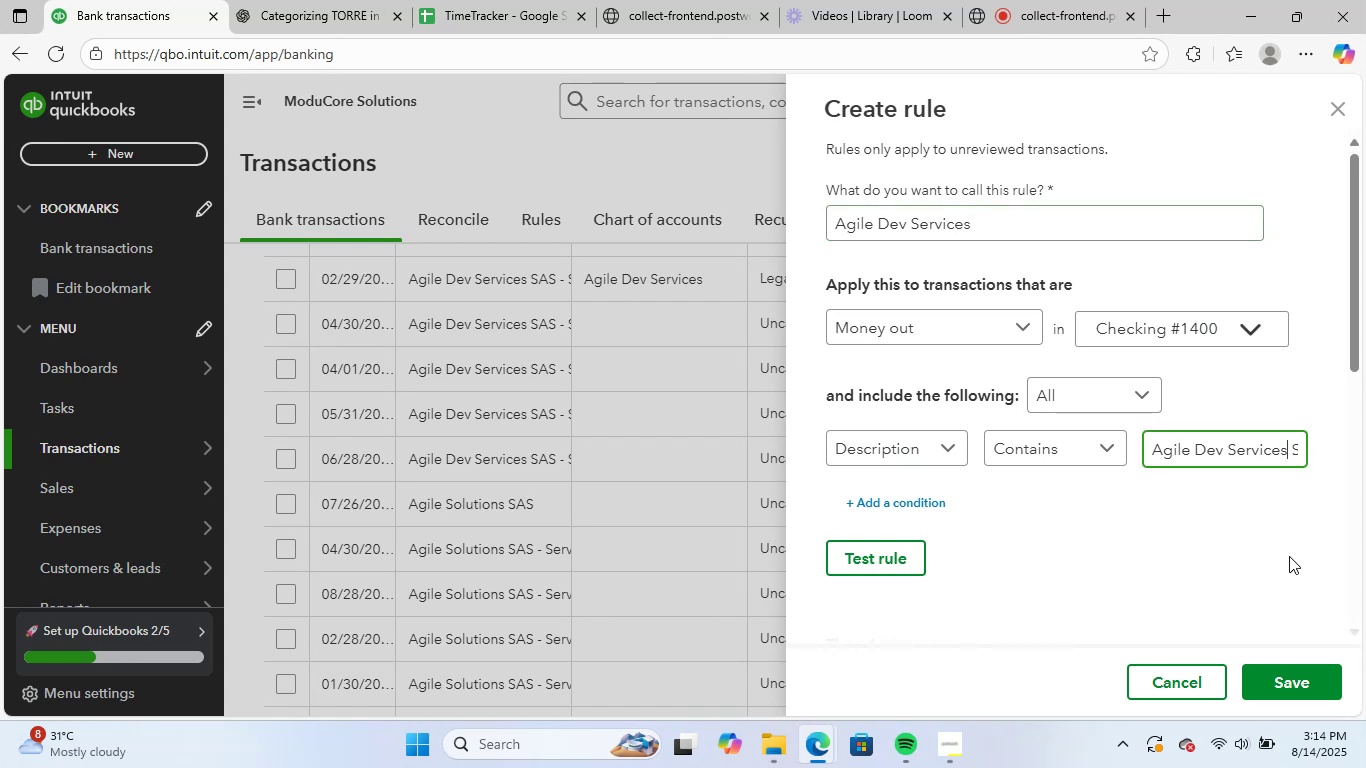 
hold_key(key=ShiftLeft, duration=2.17)
 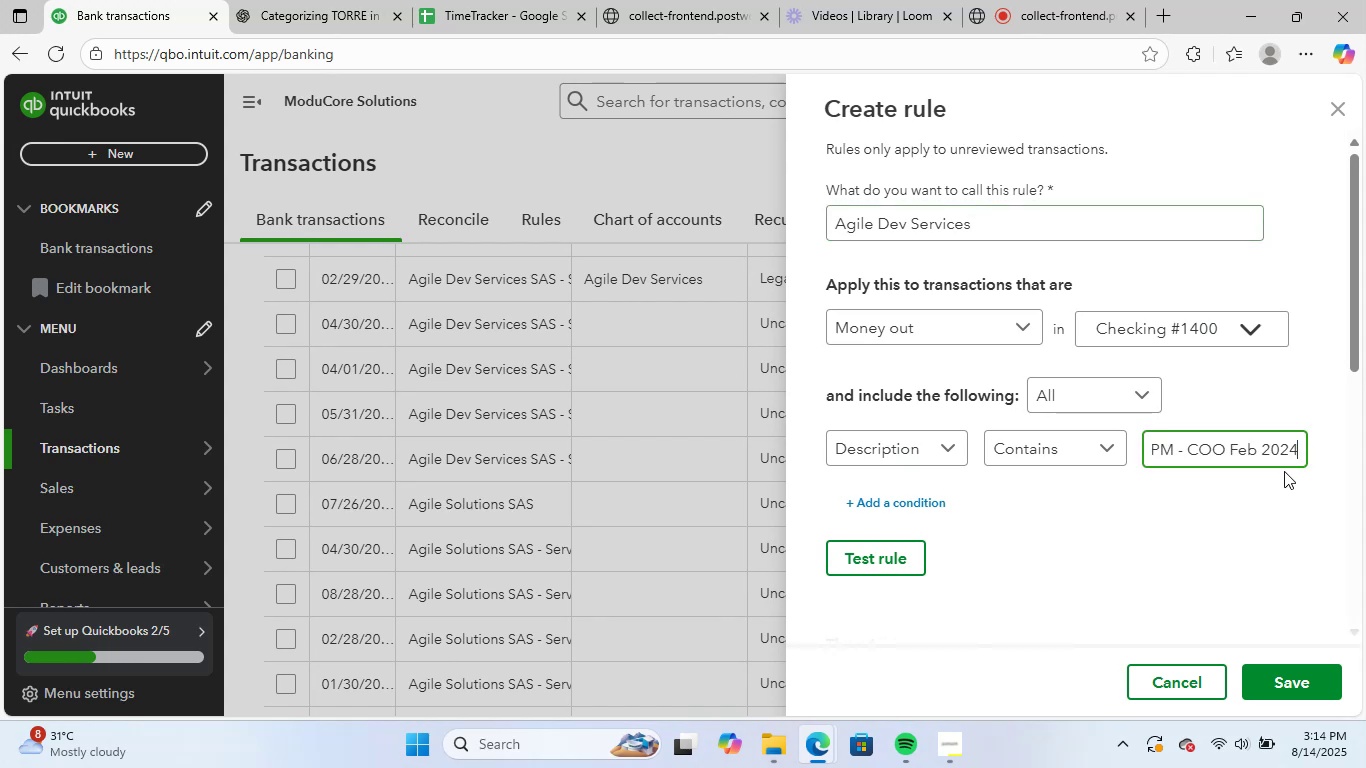 
hold_key(key=ArrowRight, duration=1.51)
 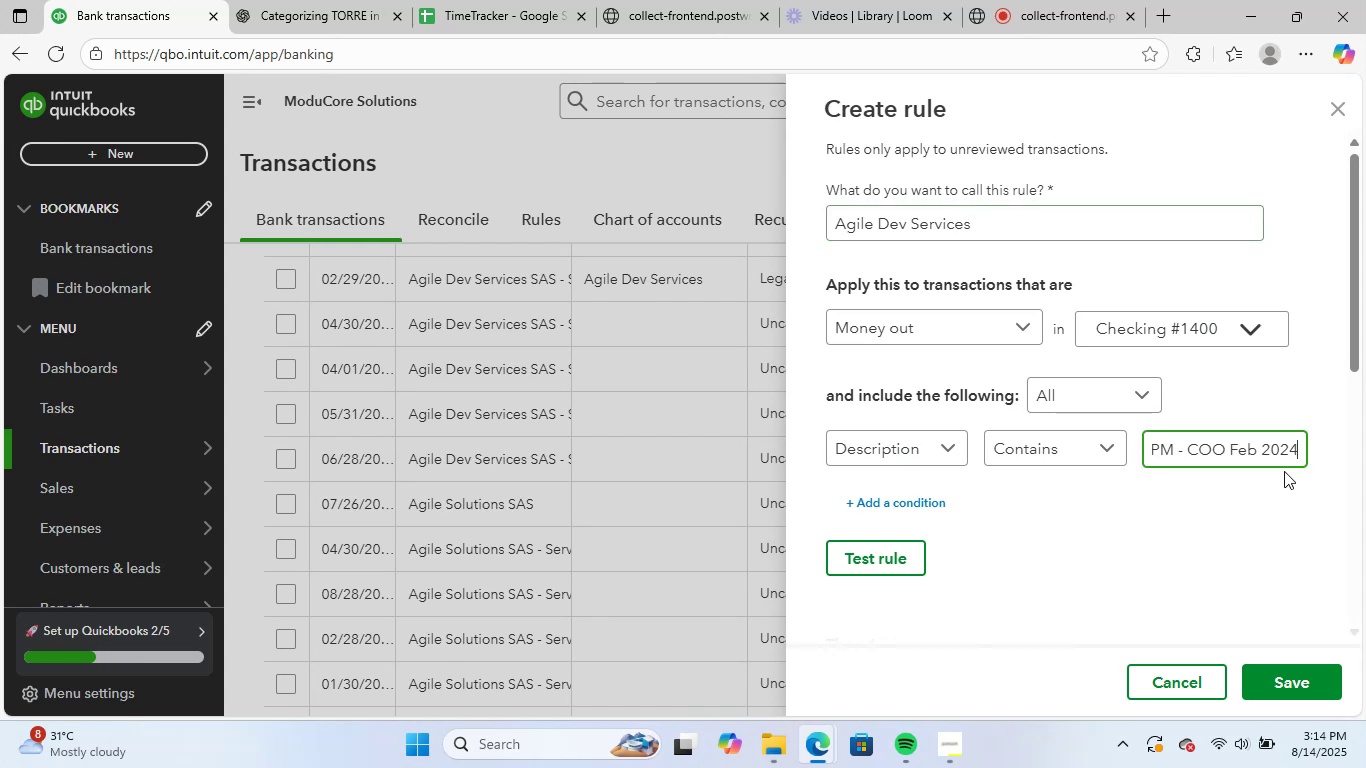 
hold_key(key=ArrowRight, duration=0.32)
 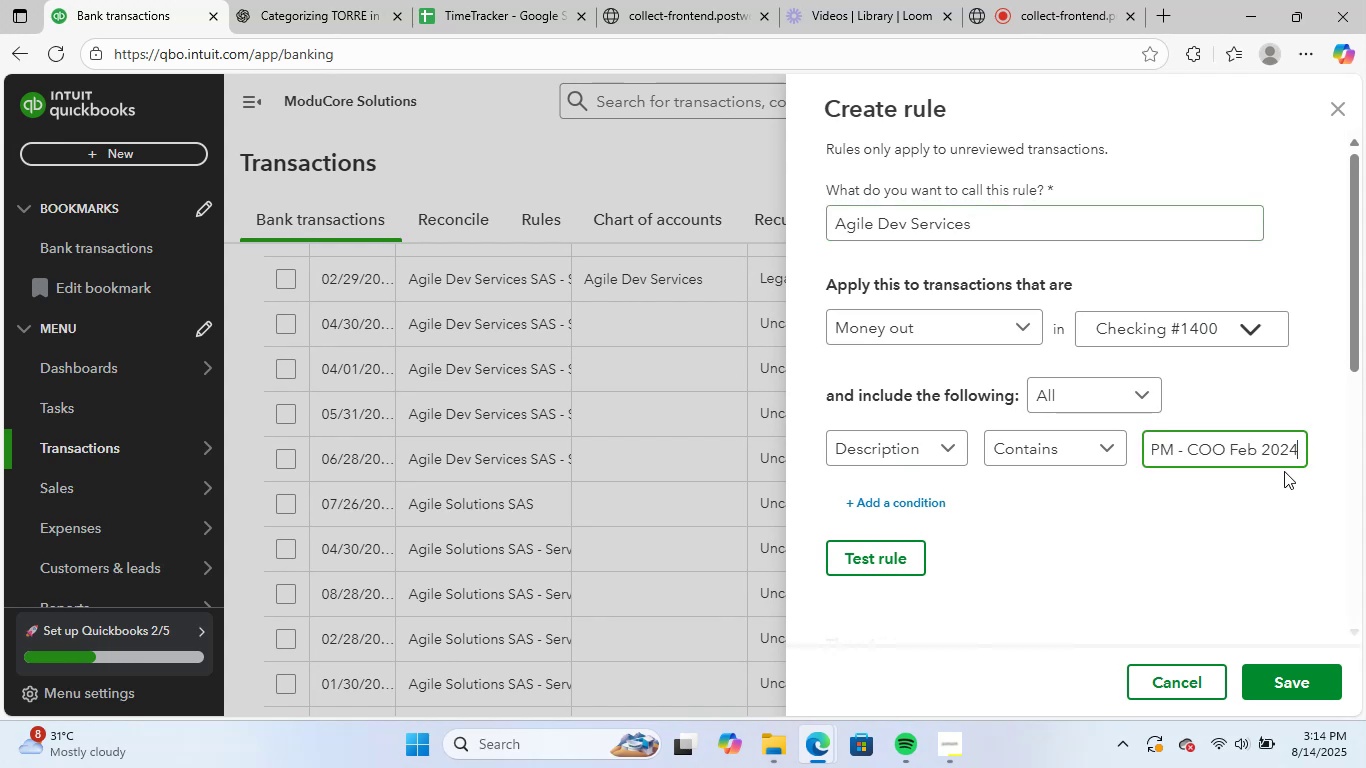 
key(Backspace)
 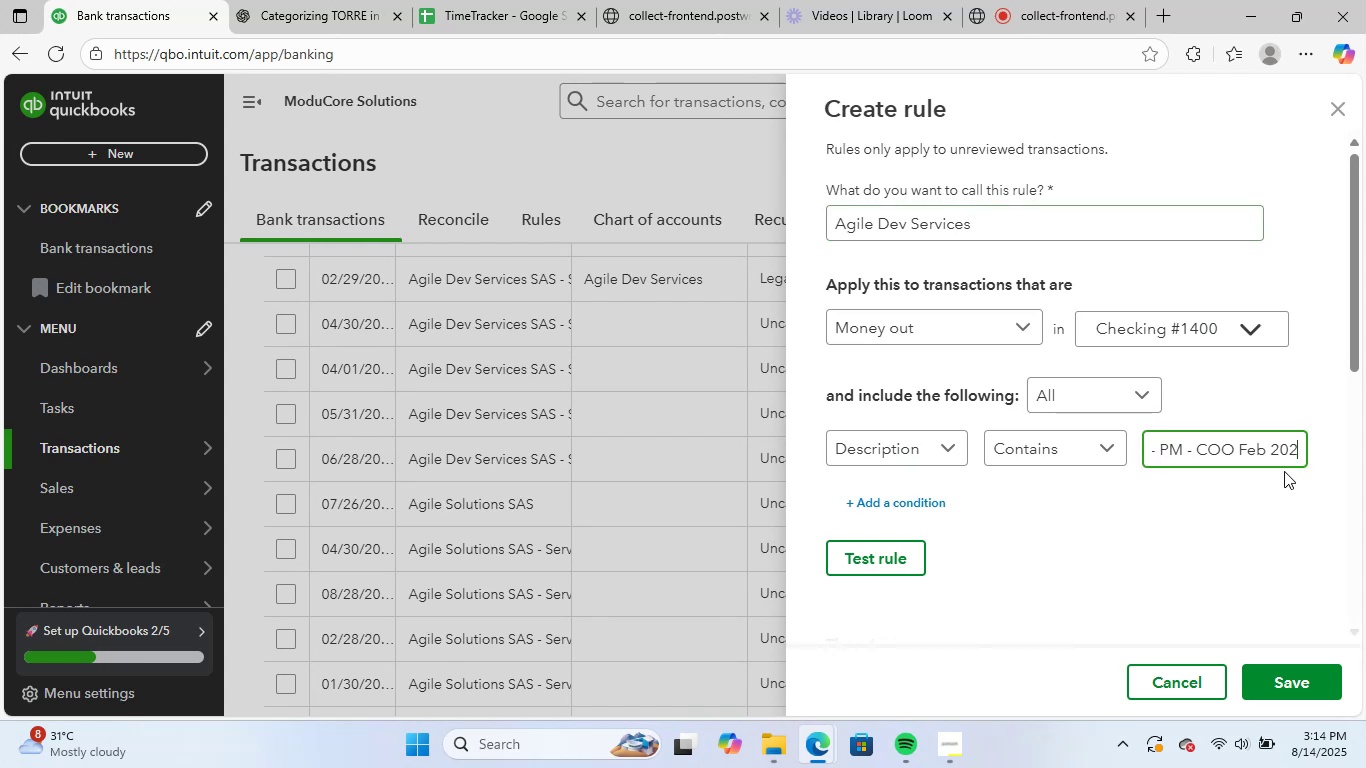 
hold_key(key=ArrowLeft, duration=0.82)
 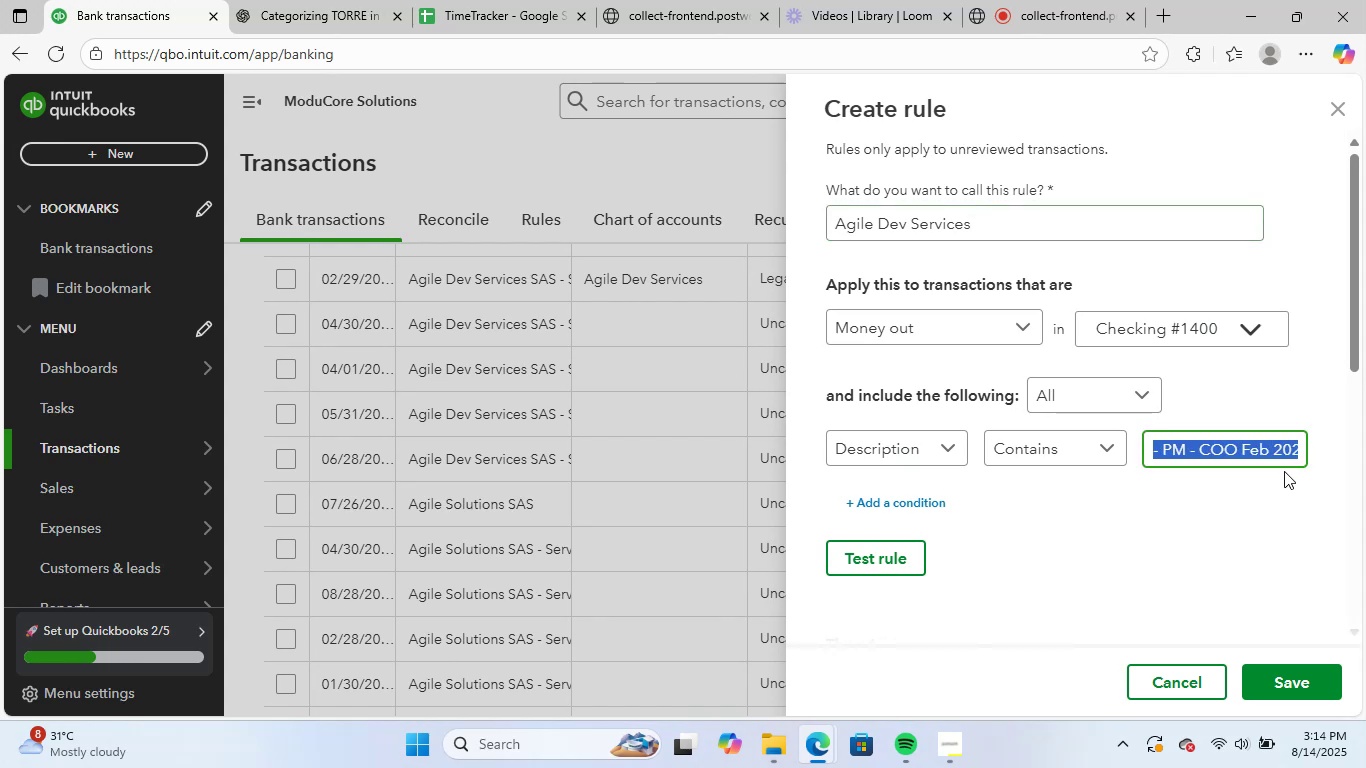 
key(Shift+ArrowLeft)
 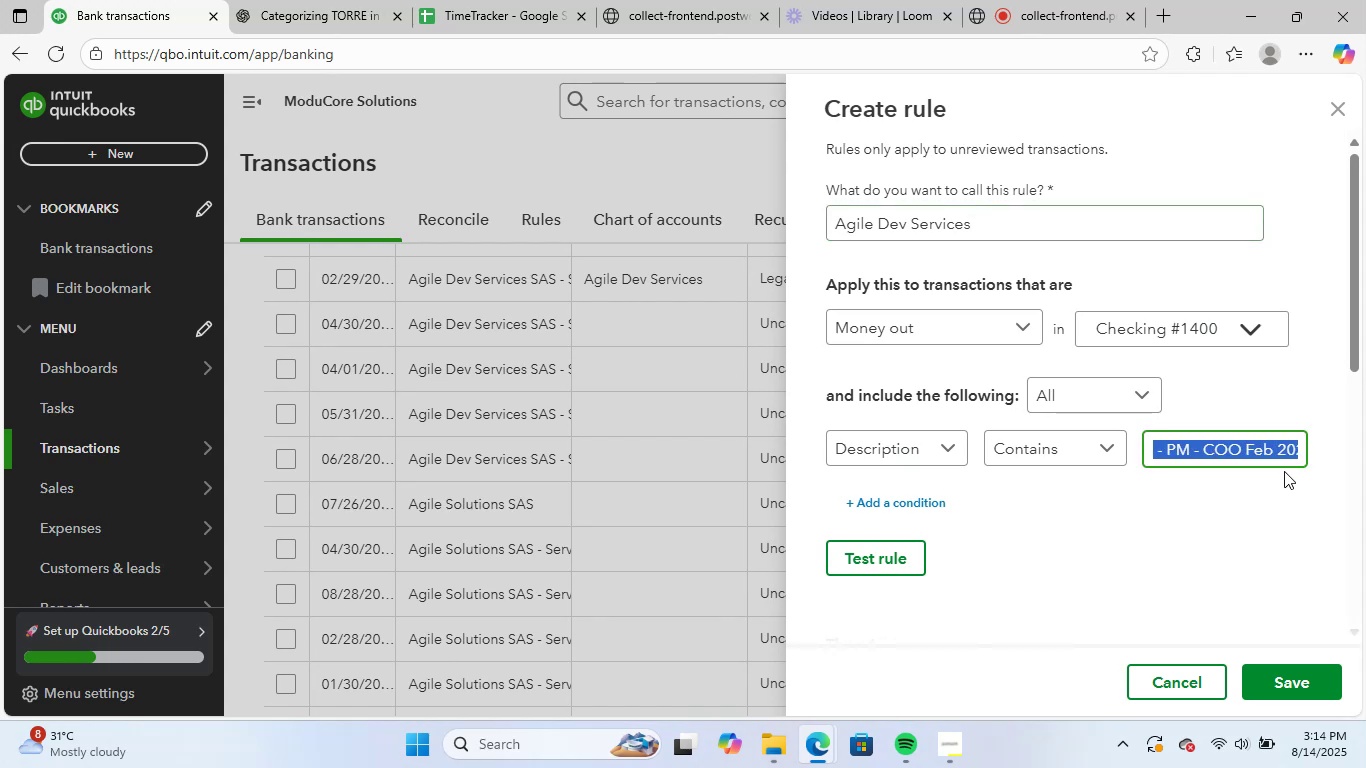 
key(Shift+ArrowLeft)
 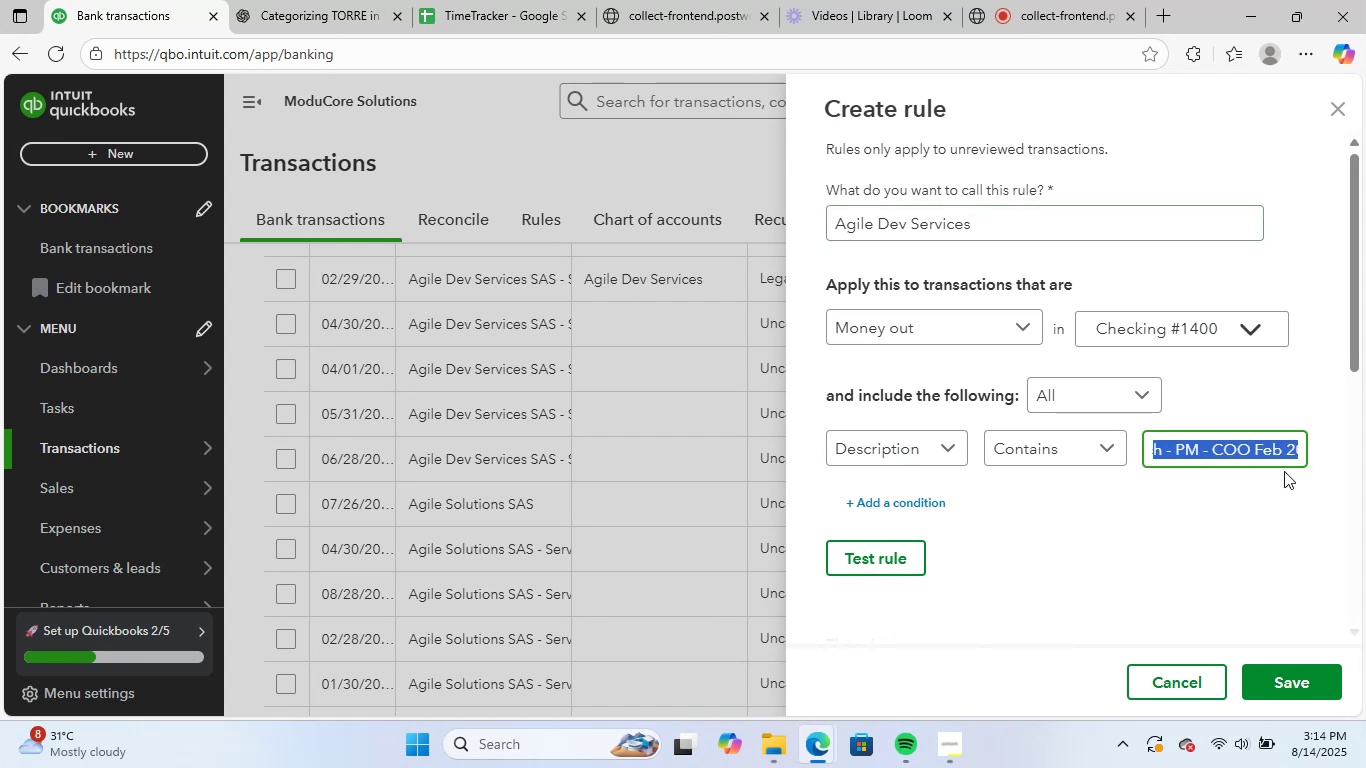 
key(Shift+ArrowLeft)
 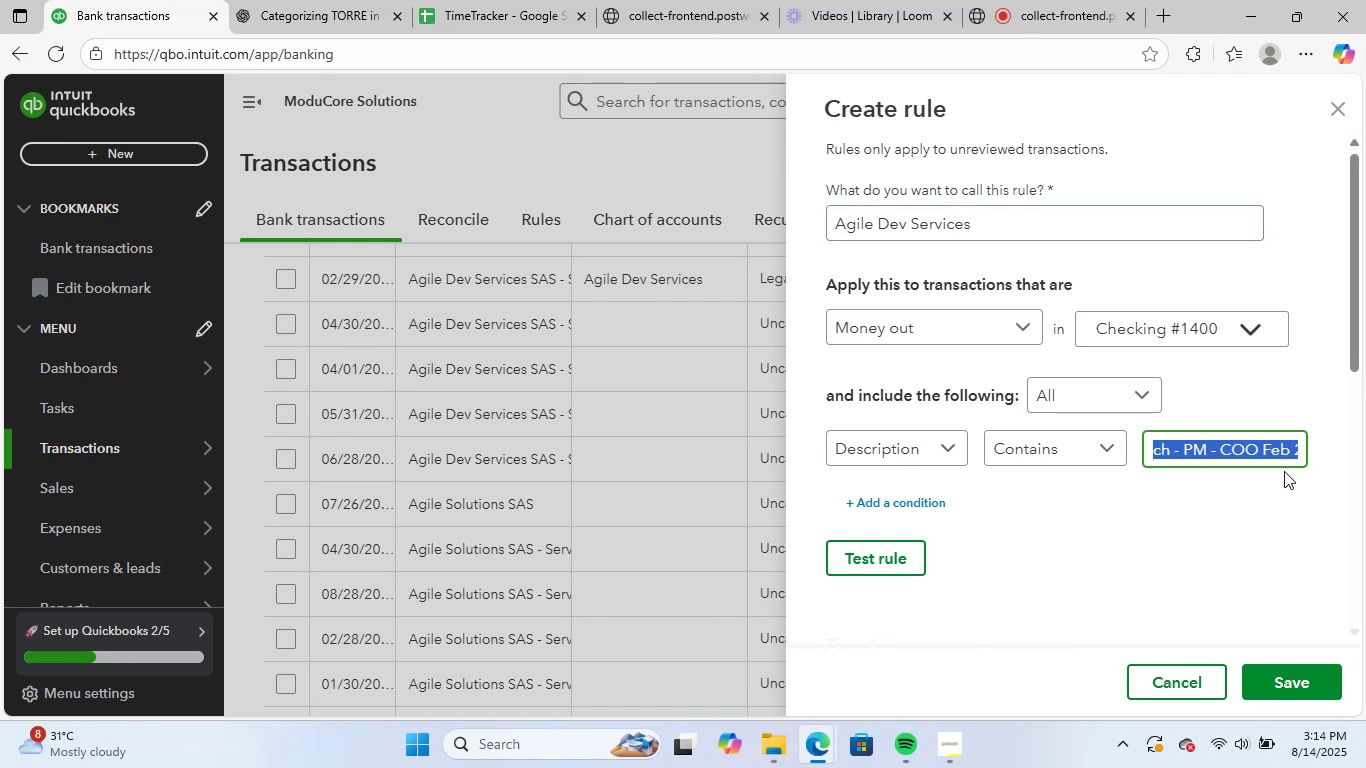 
key(Shift+ArrowLeft)
 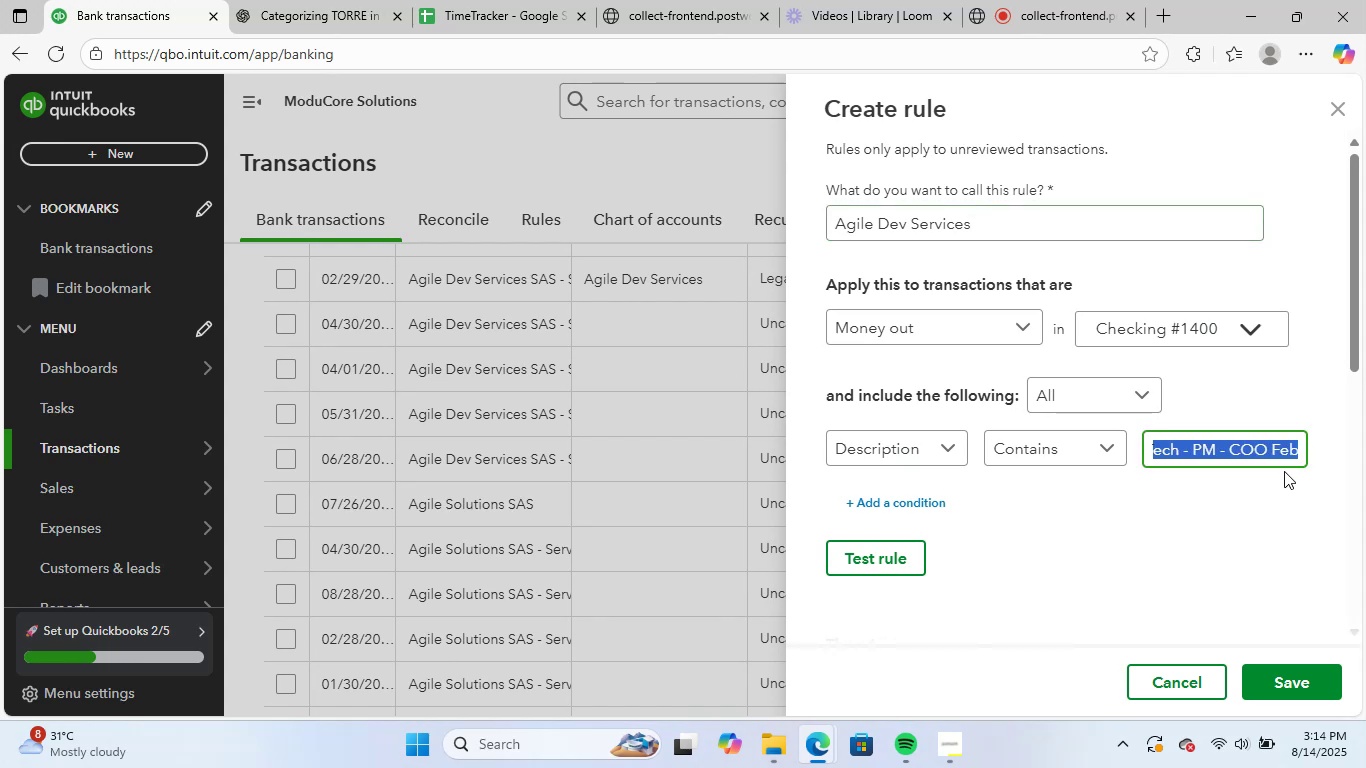 
key(Backspace)
 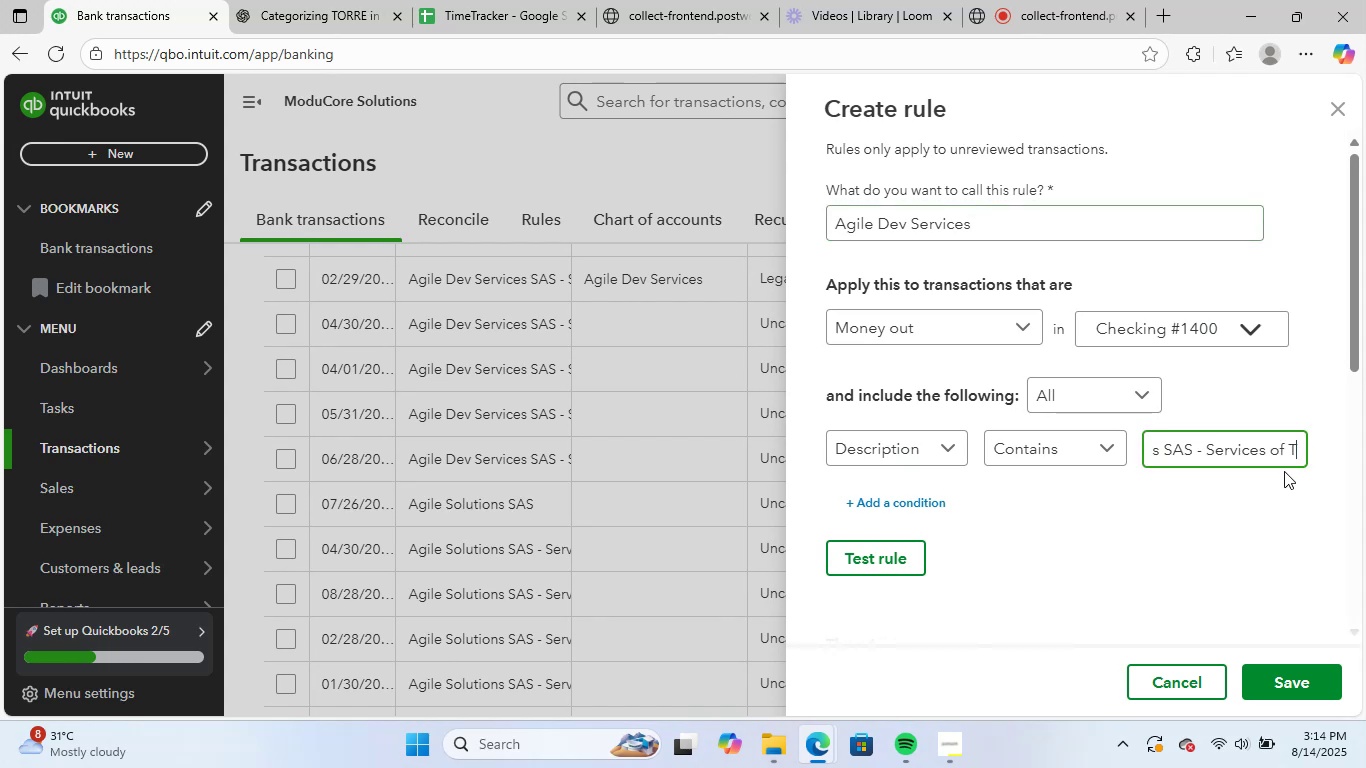 
key(Backspace)
 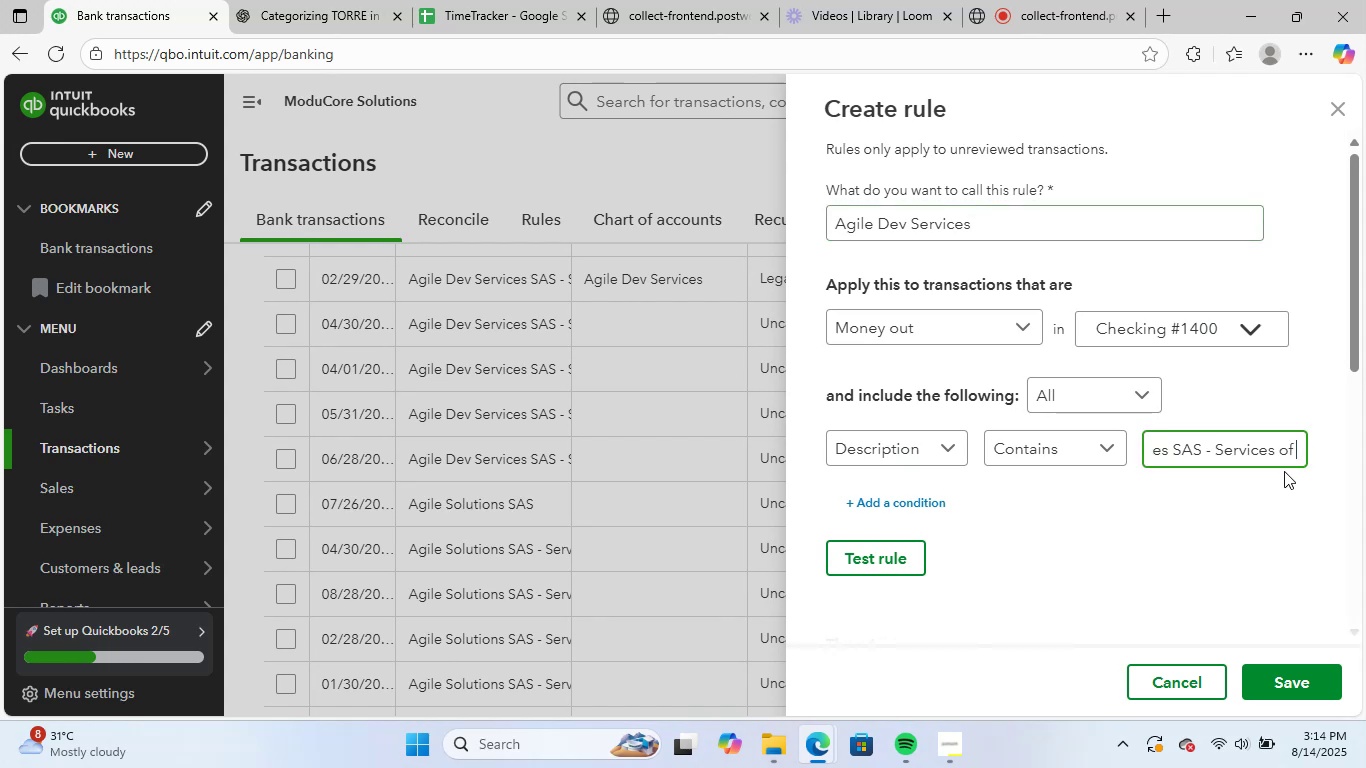 
key(Backspace)
 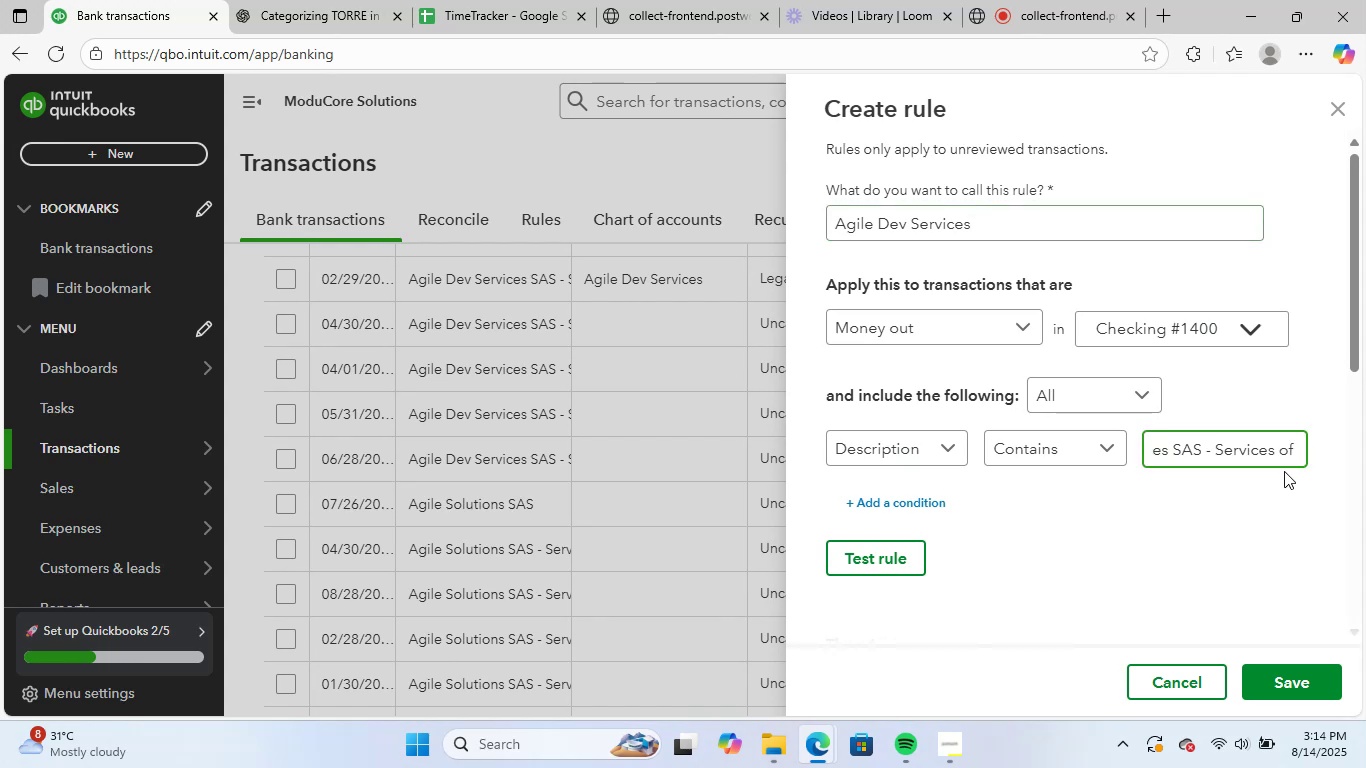 
key(Backspace)
 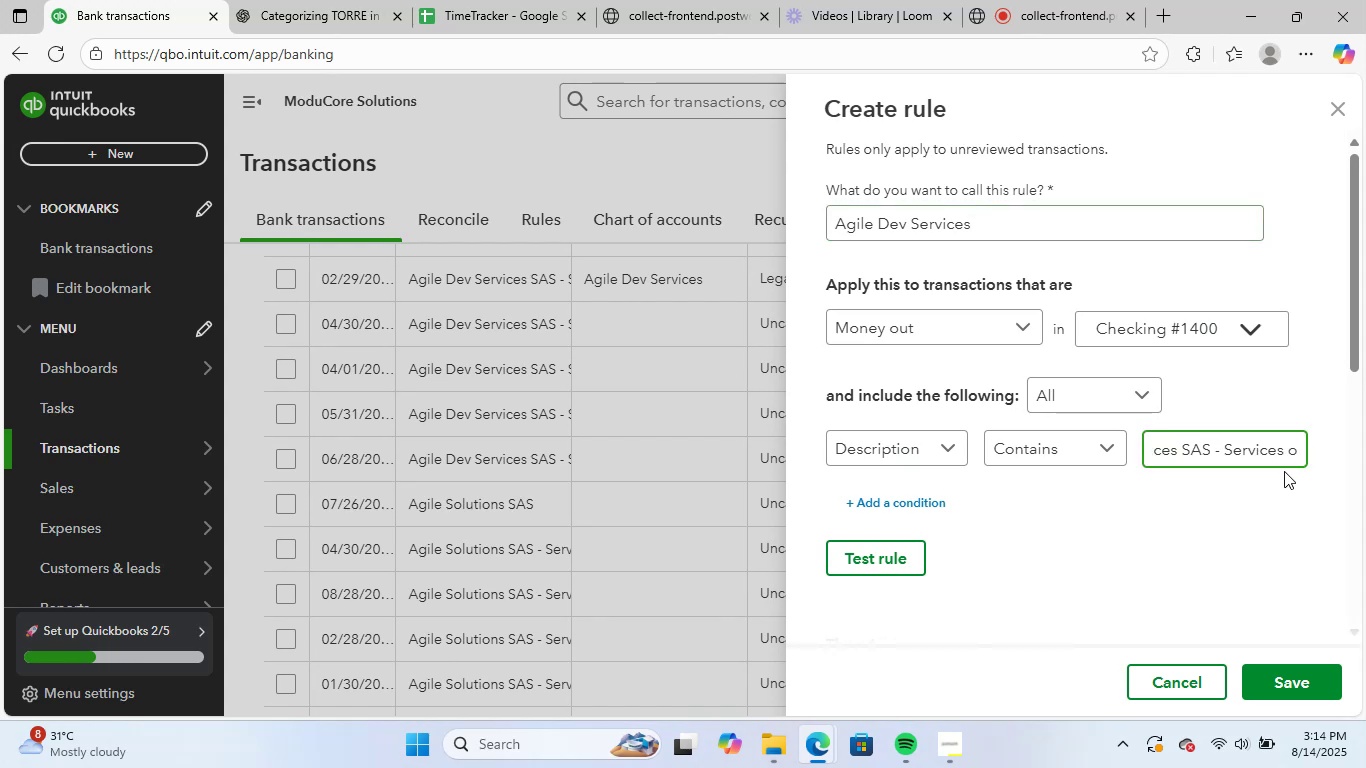 
key(Backspace)
 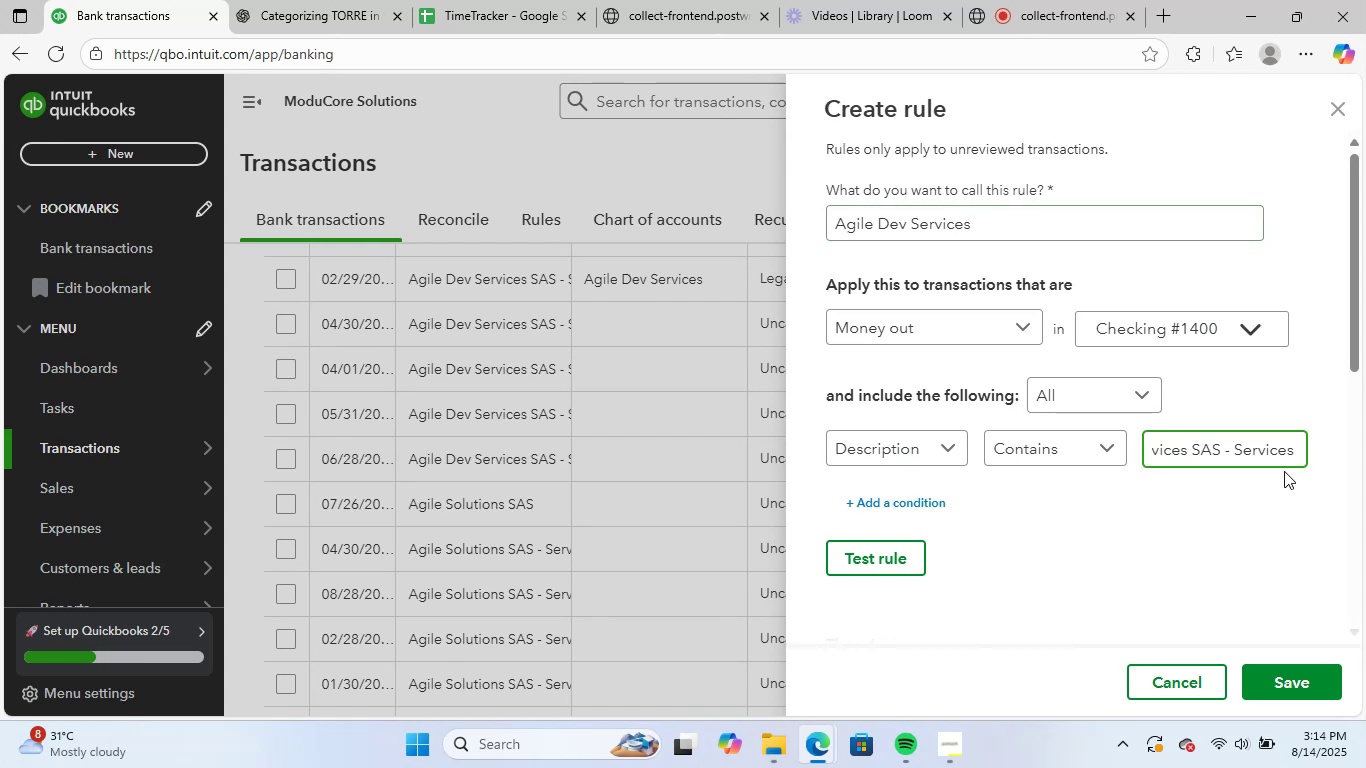 
key(Backspace)
 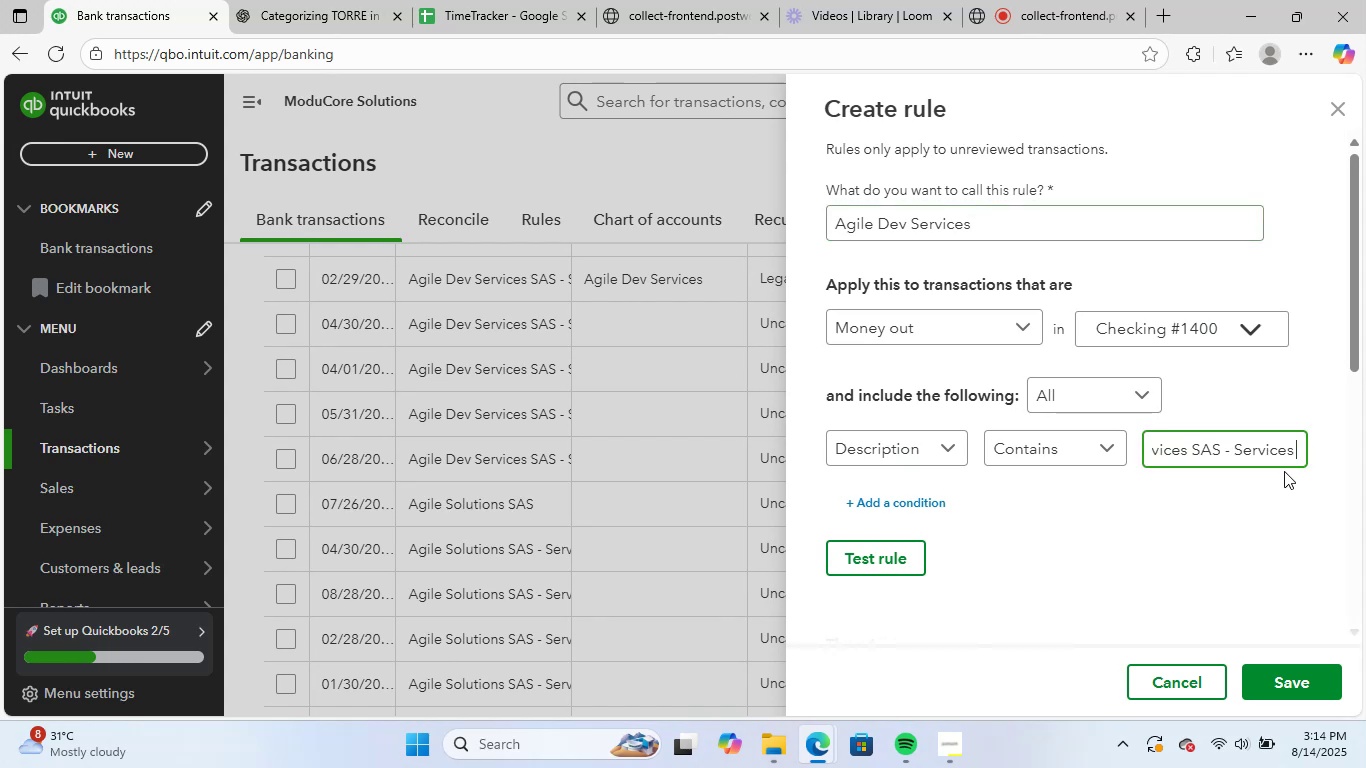 
key(Backspace)
 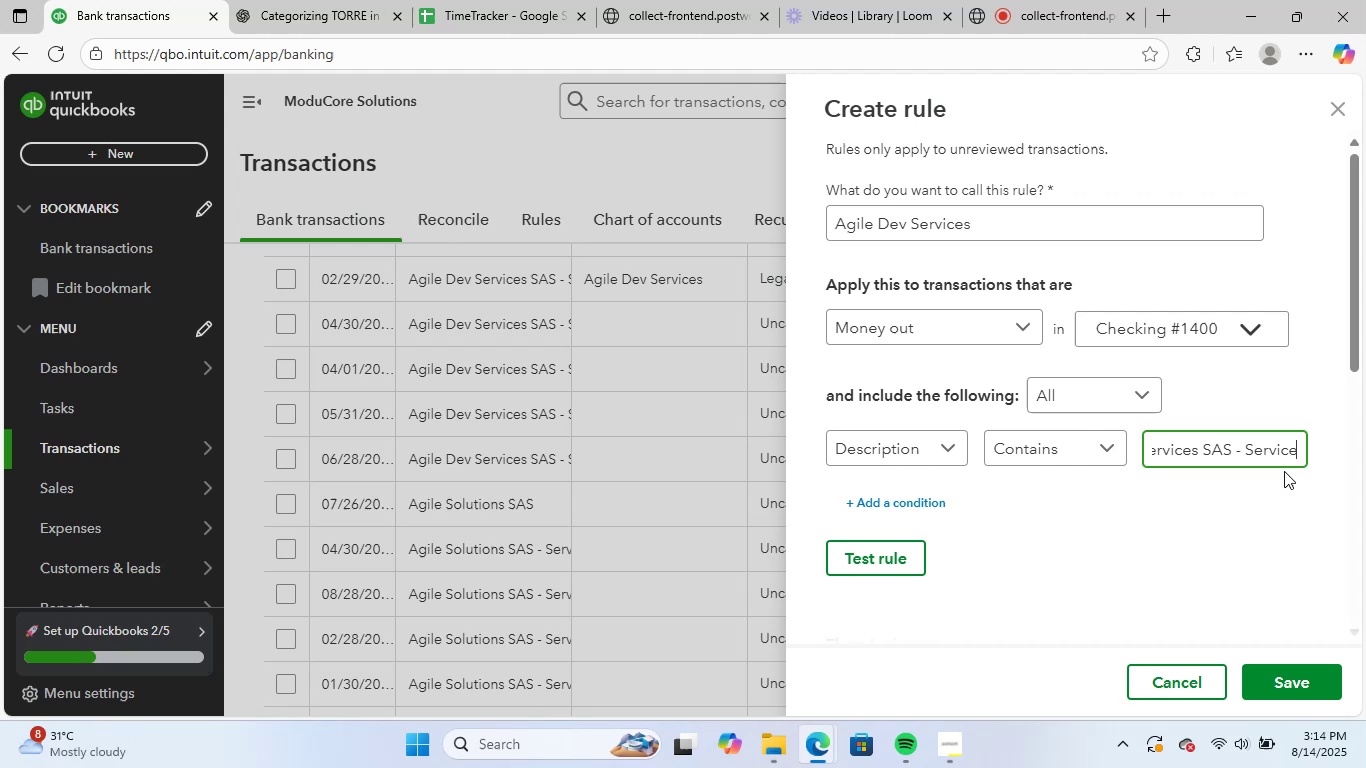 
key(Backspace)
 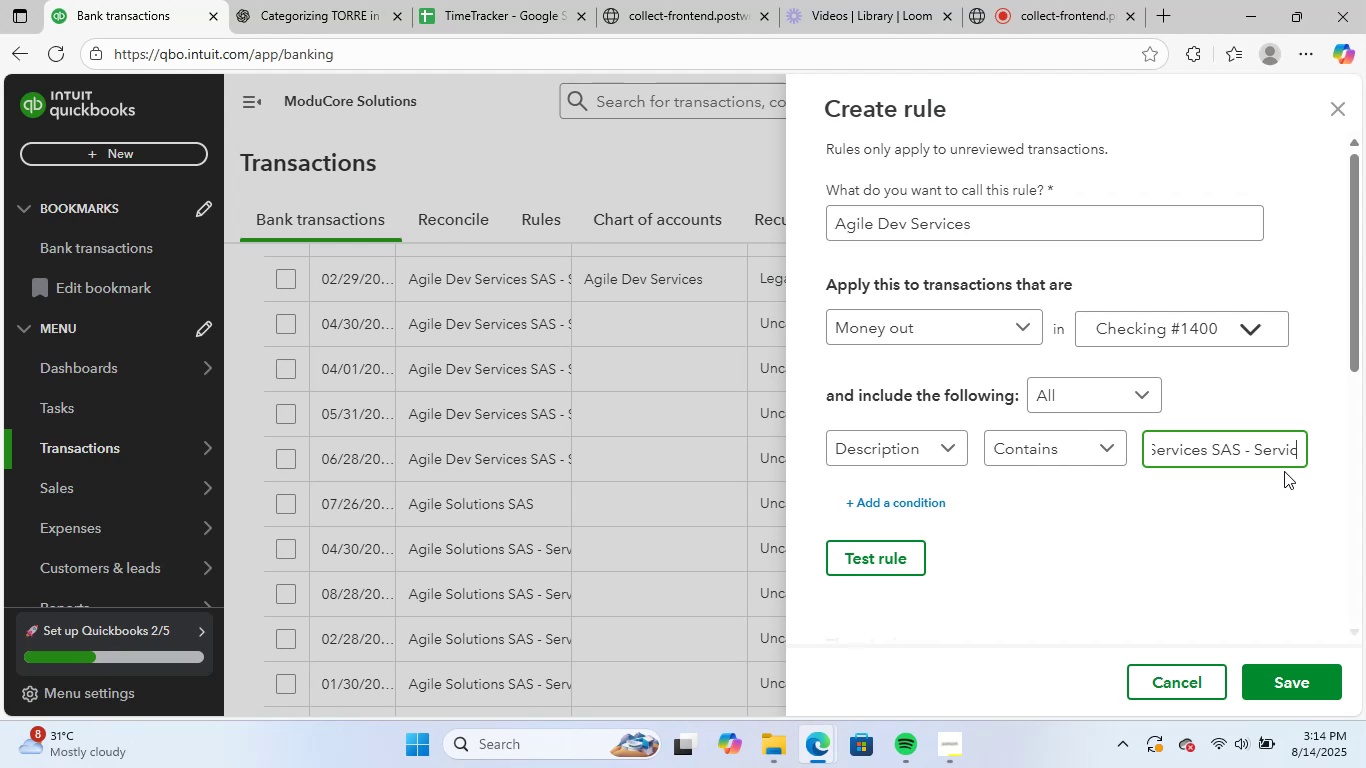 
key(Backspace)
 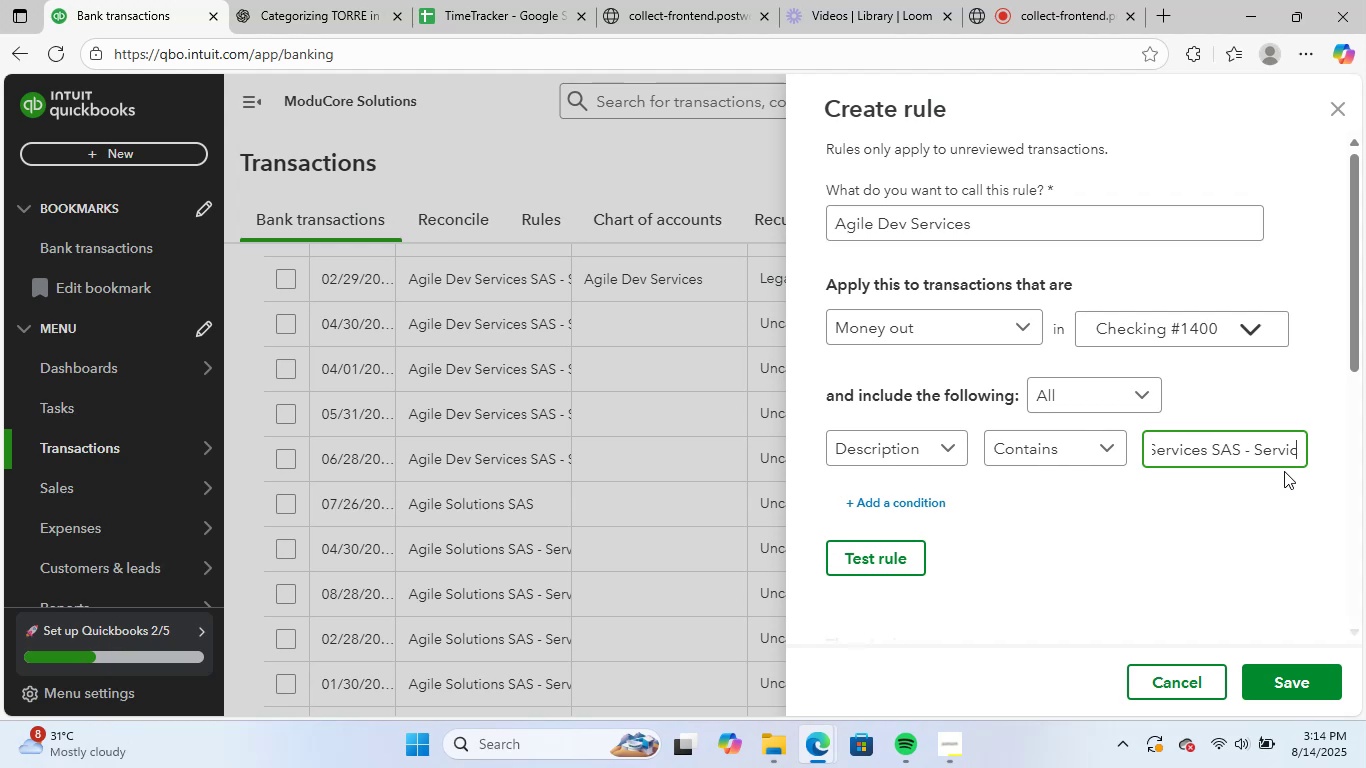 
key(Backspace)
 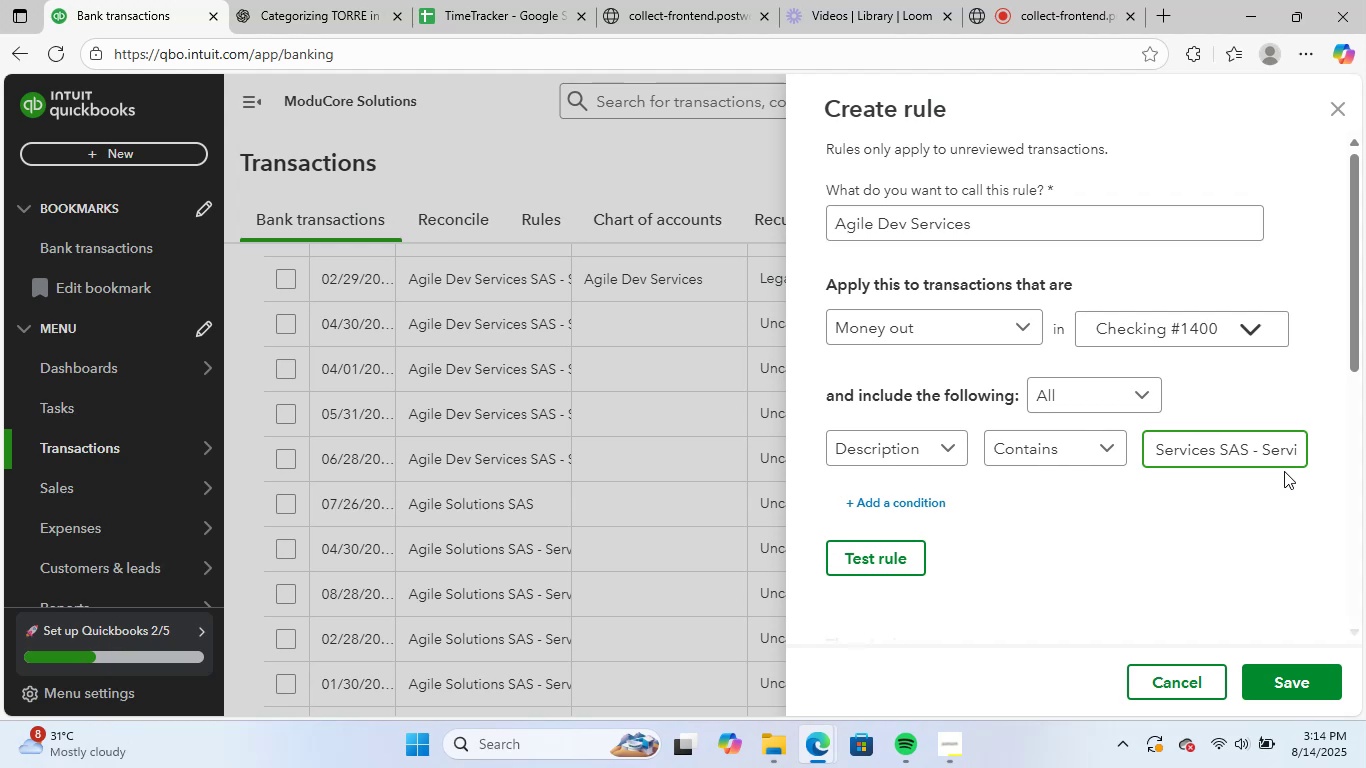 
key(Backspace)
 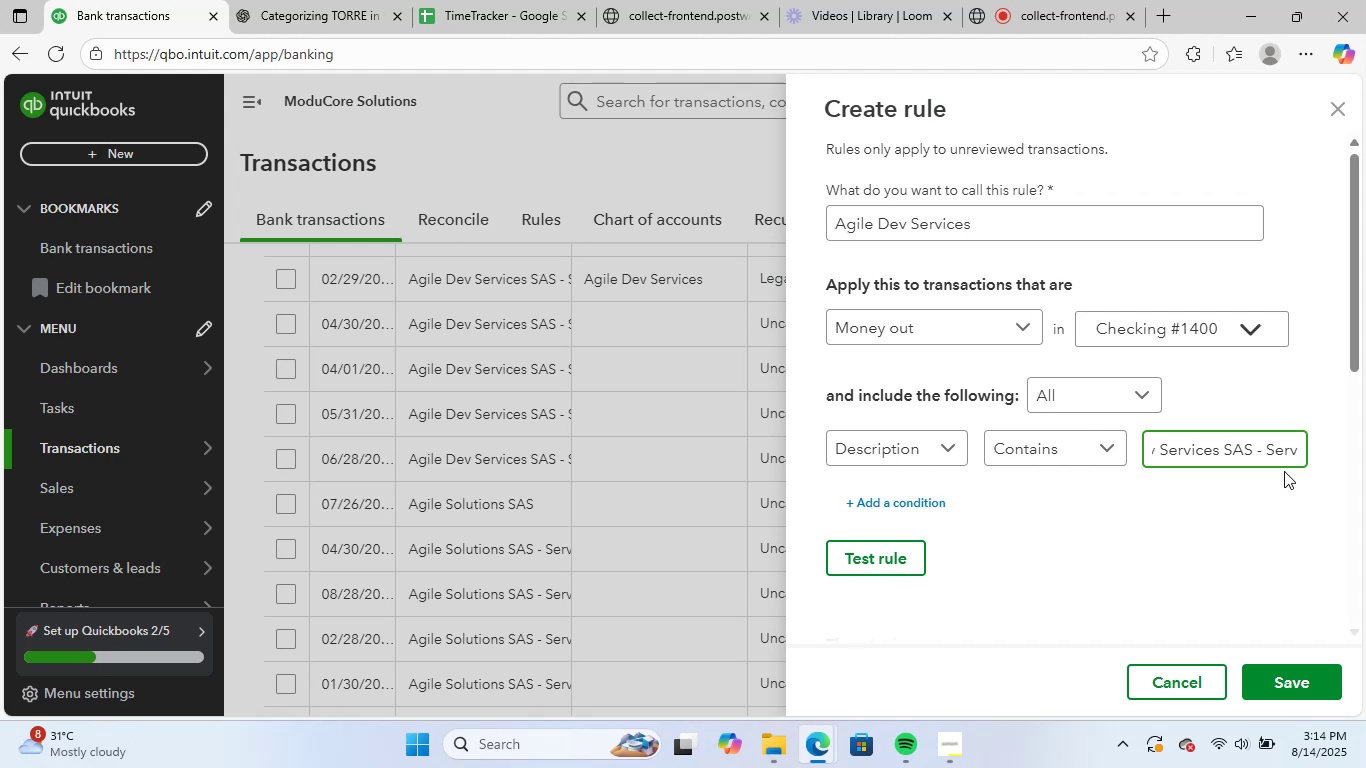 
key(Backspace)
 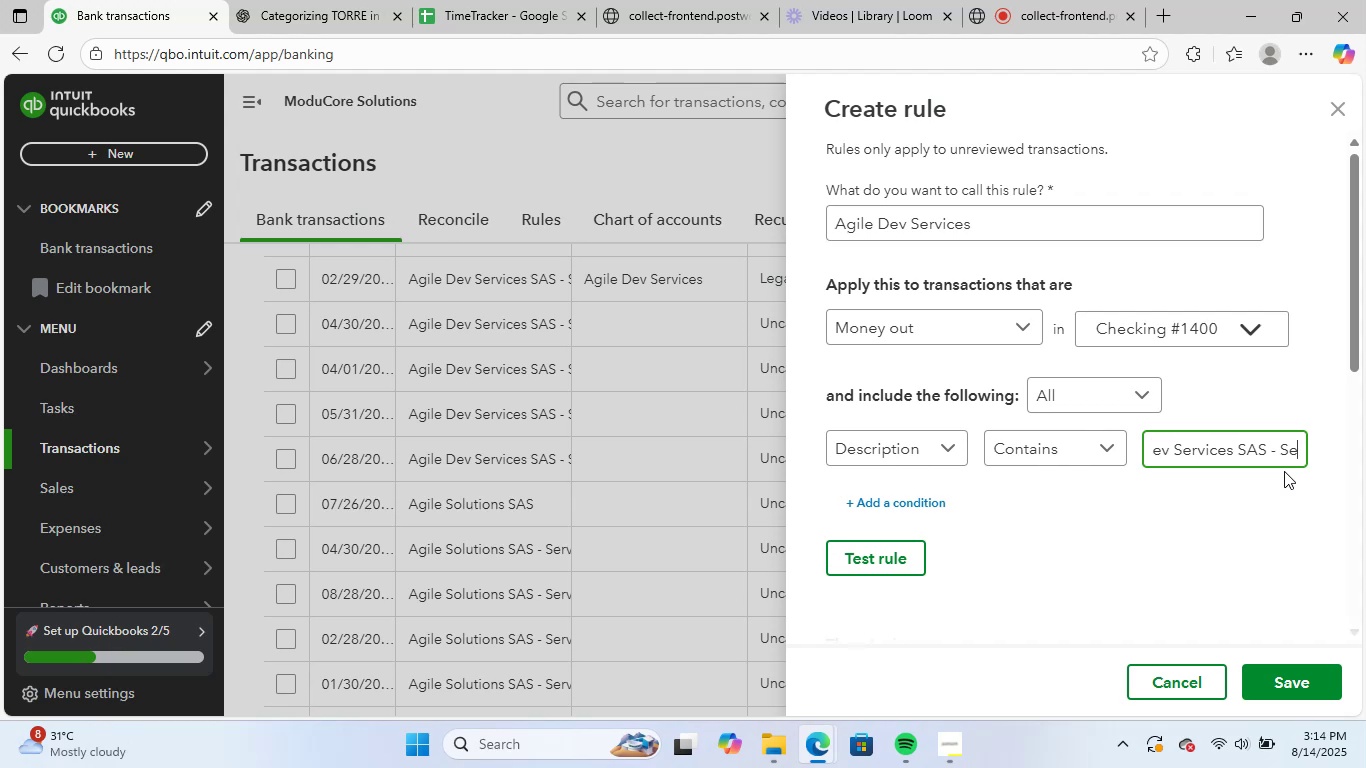 
key(Backspace)
 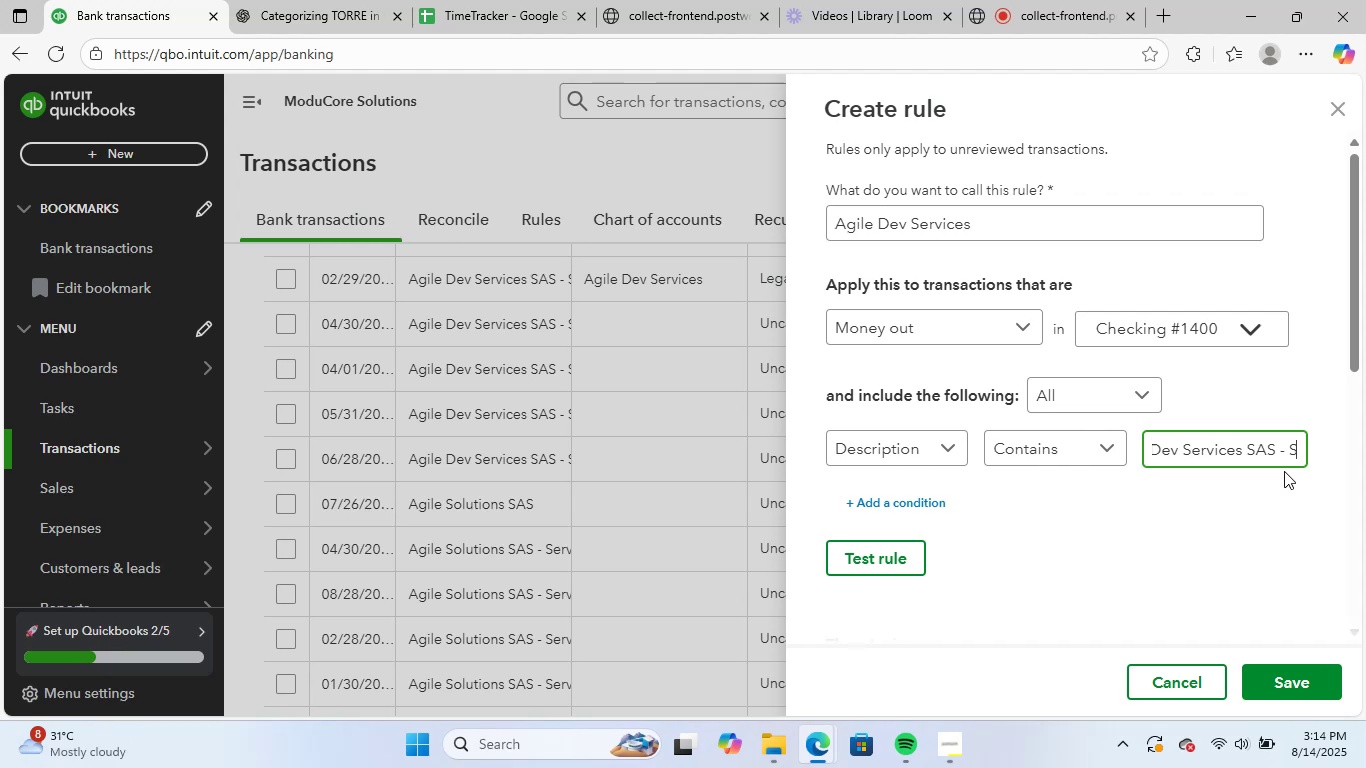 
key(Backspace)
 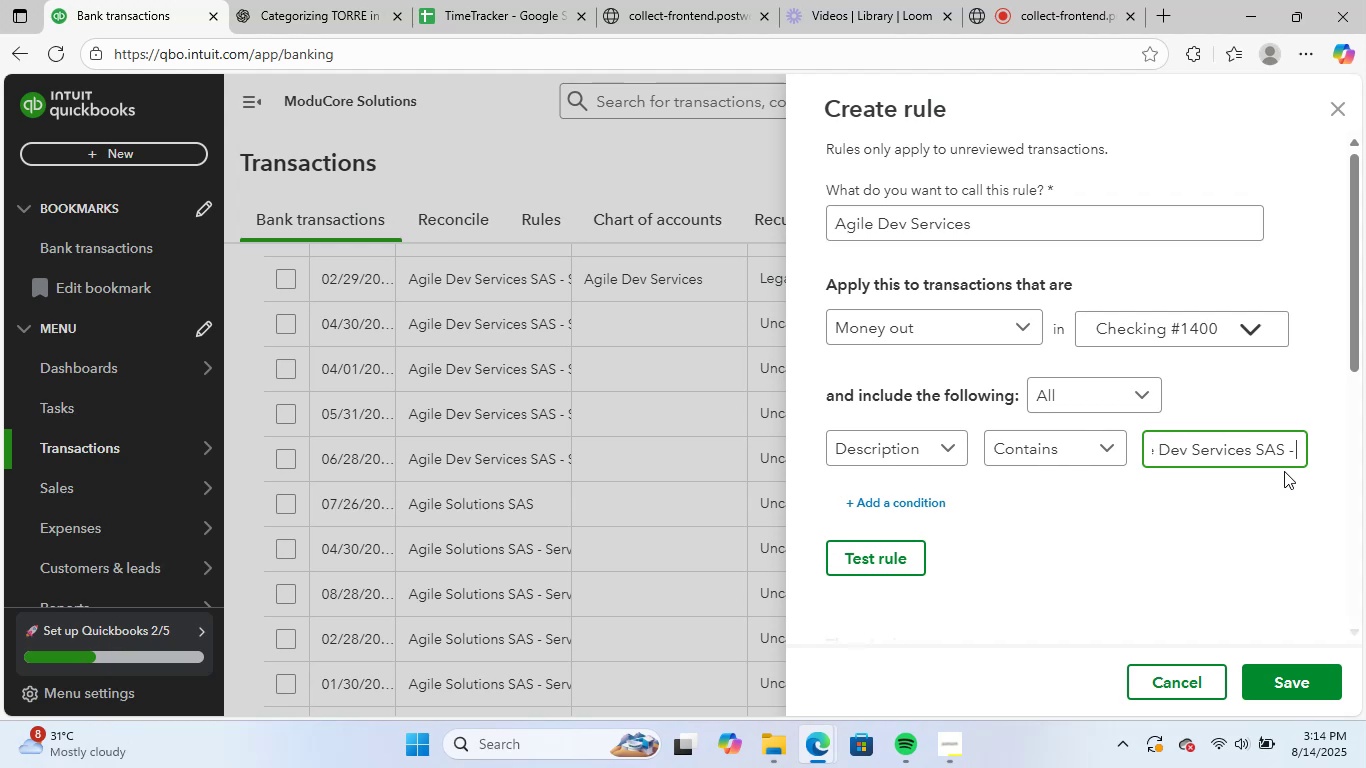 
key(Backspace)
 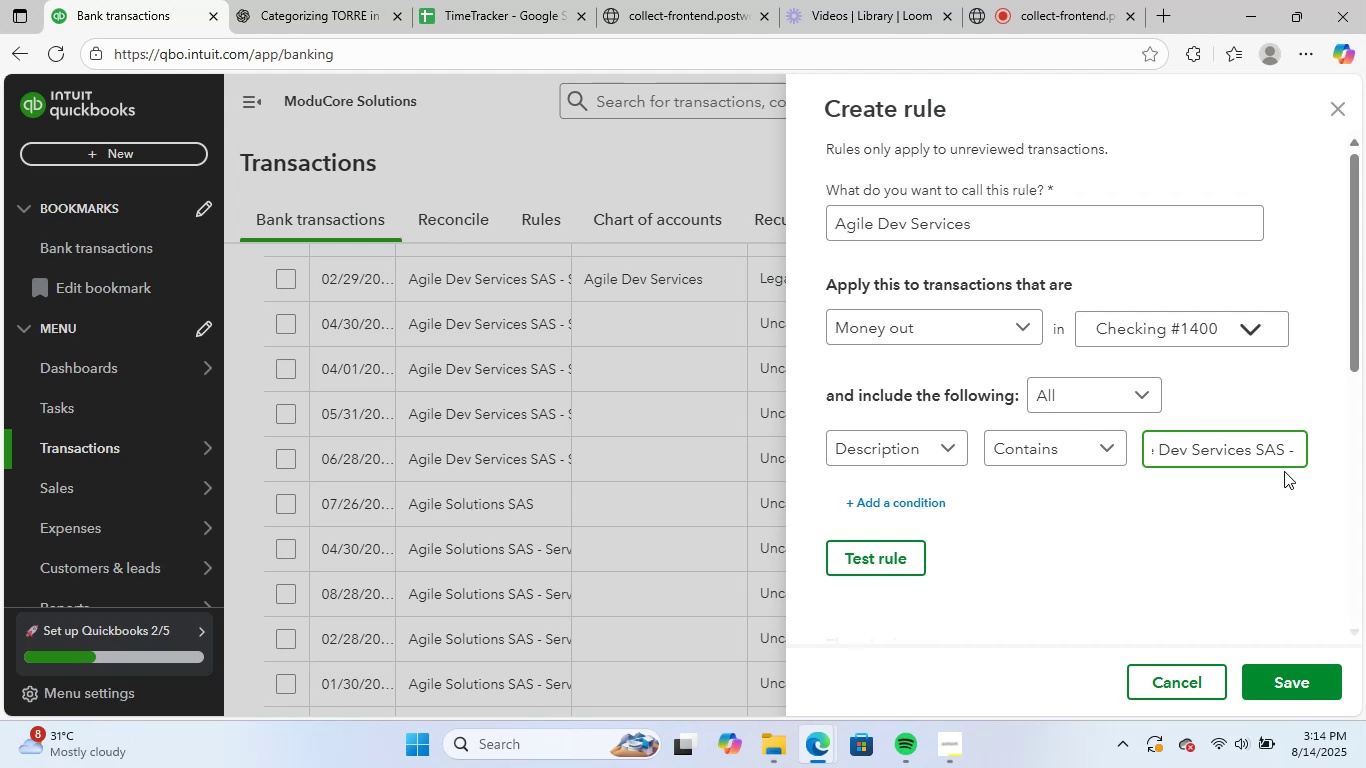 
key(Backspace)
 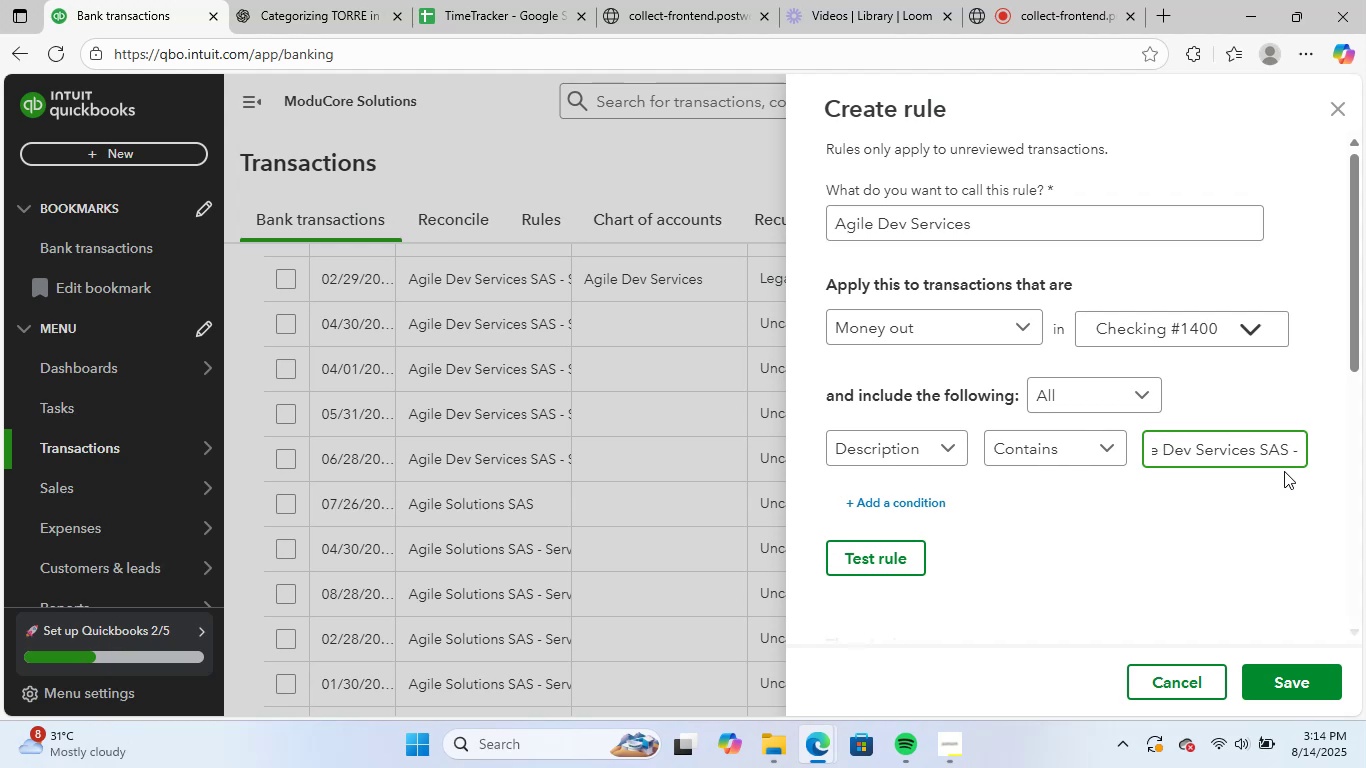 
key(Backspace)
 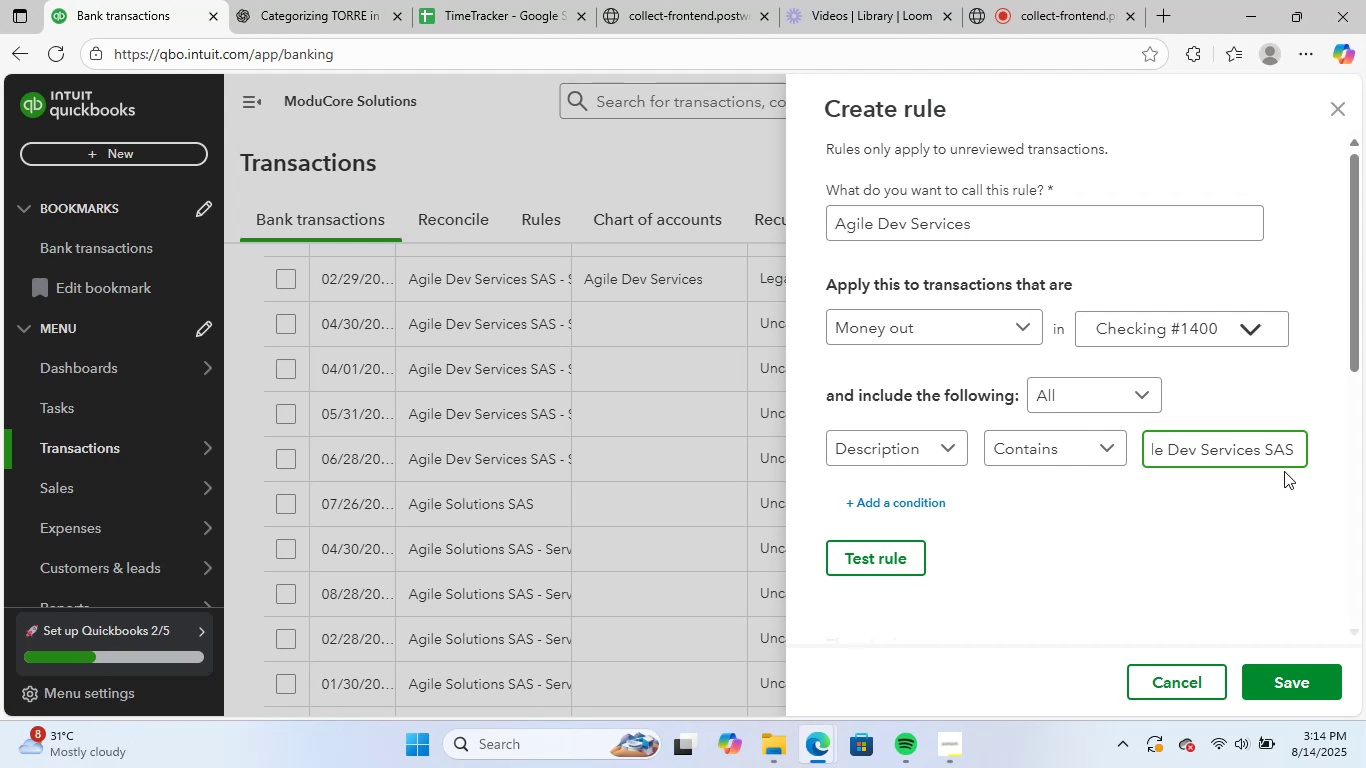 
key(Backspace)
 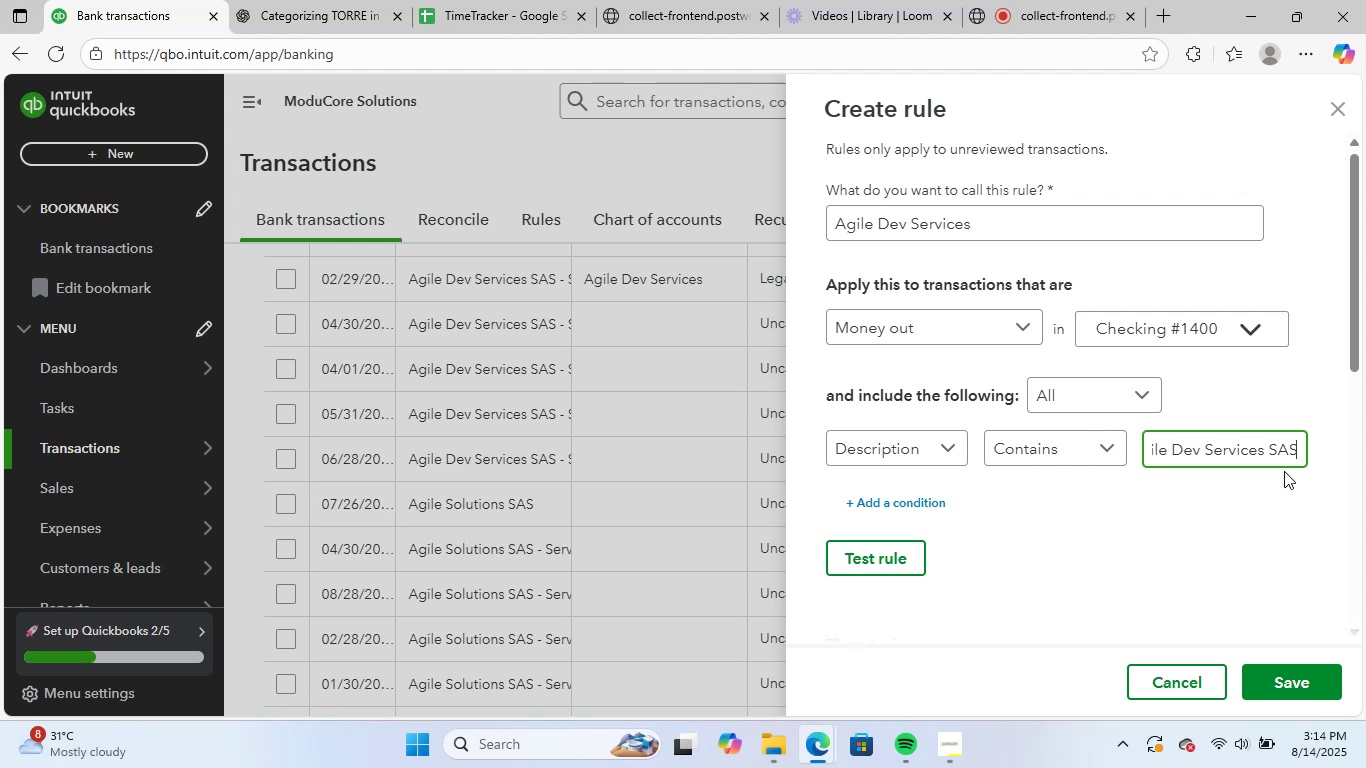 
key(Backspace)
 